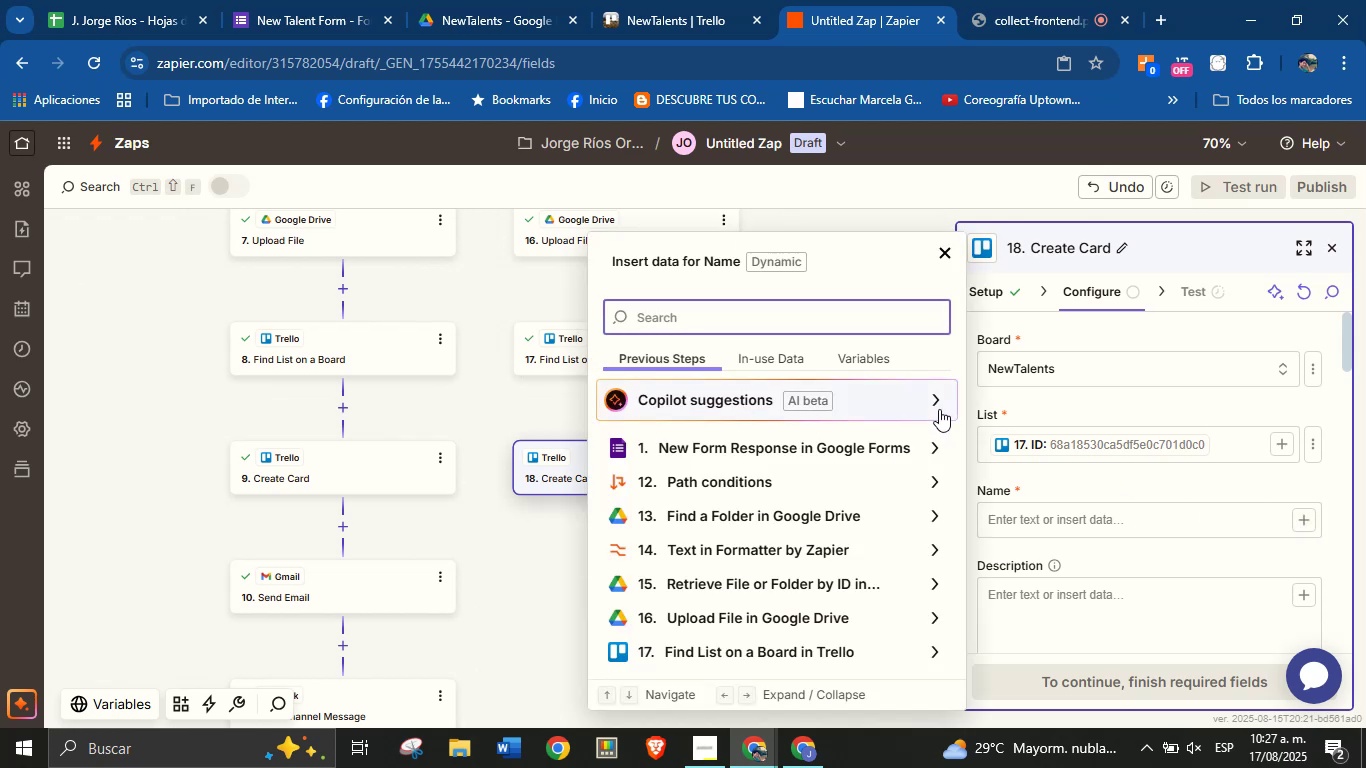 
type(name)
 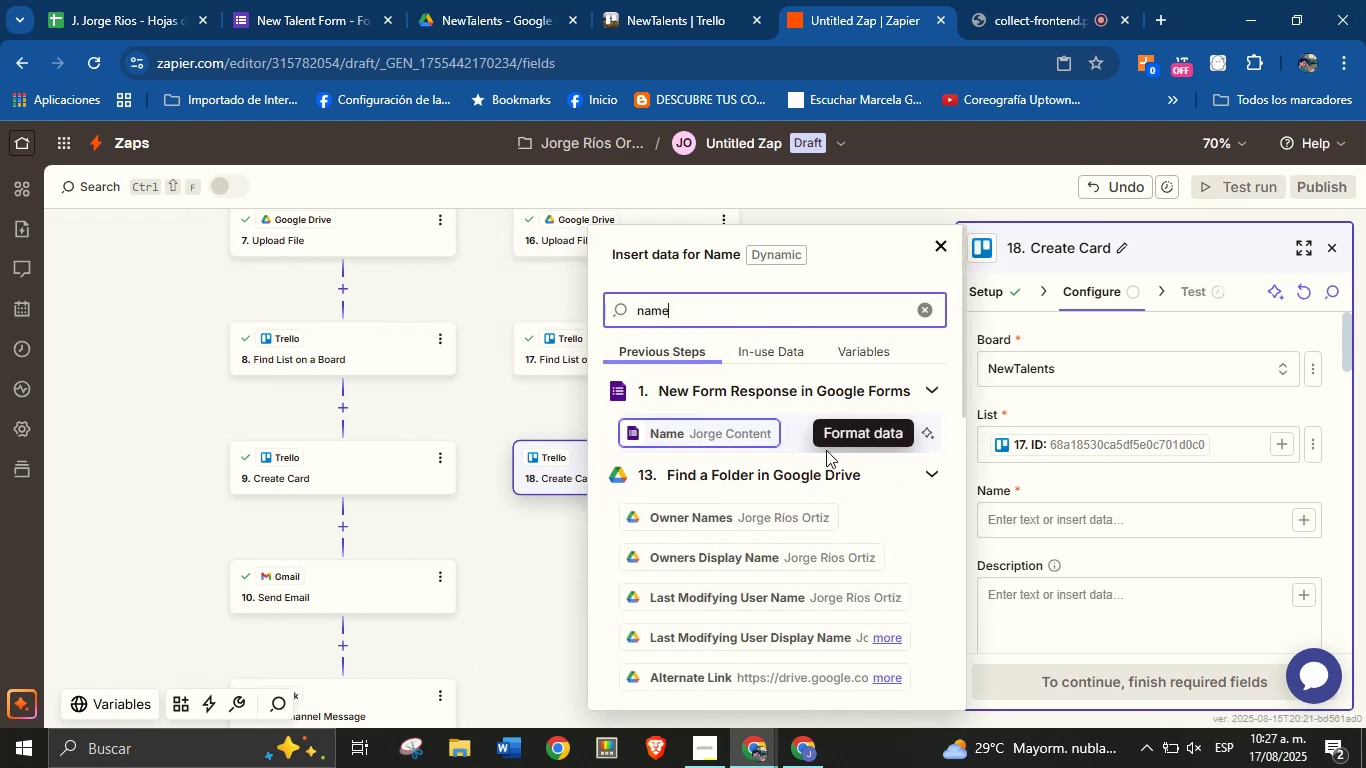 
left_click([696, 436])
 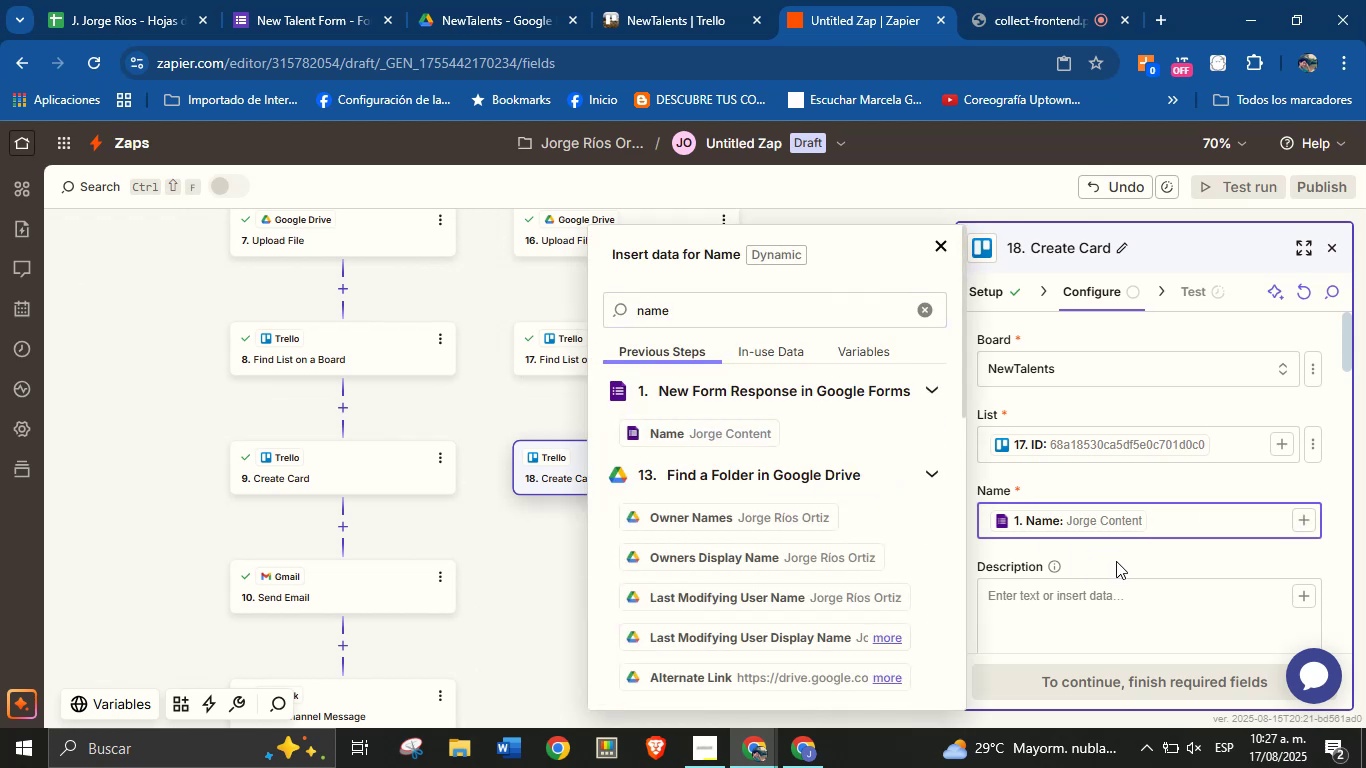 
left_click([1117, 562])
 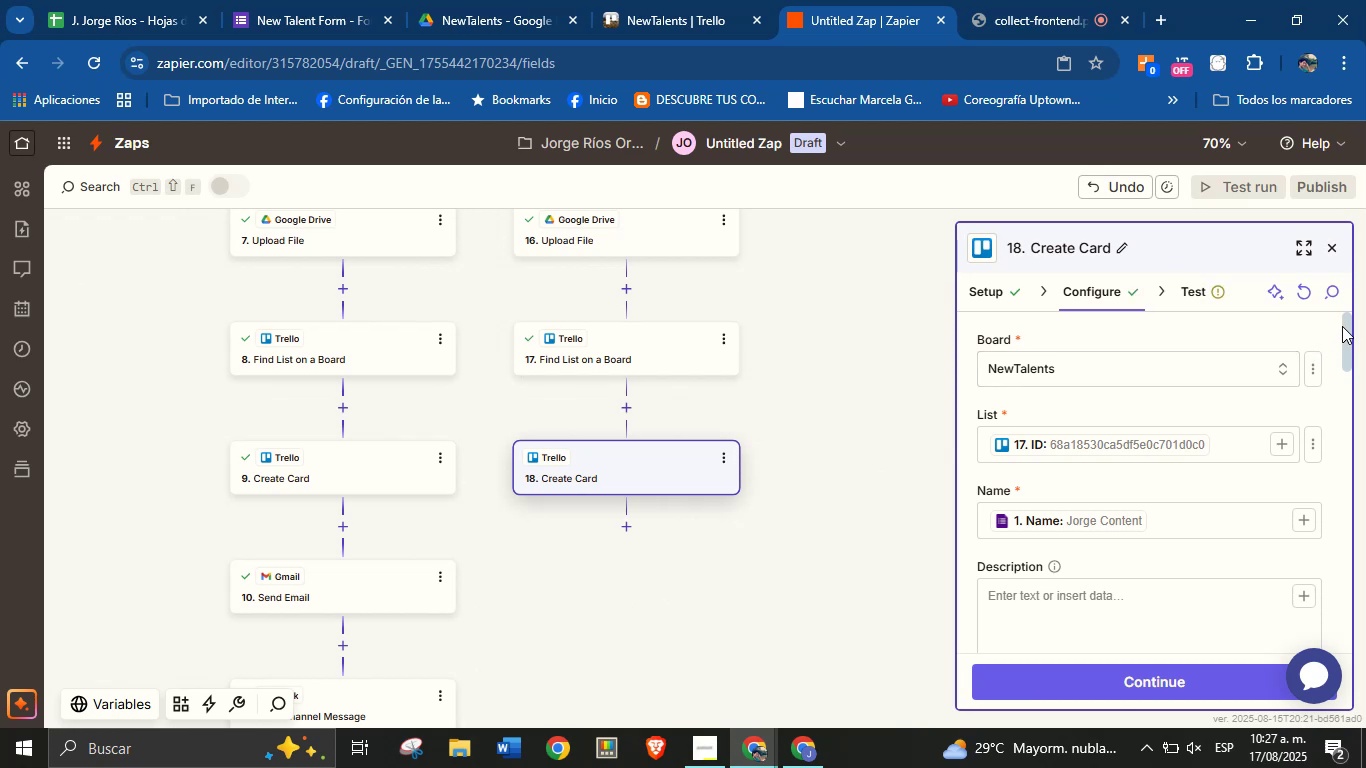 
left_click_drag(start_coordinate=[1348, 321], to_coordinate=[1333, 557])
 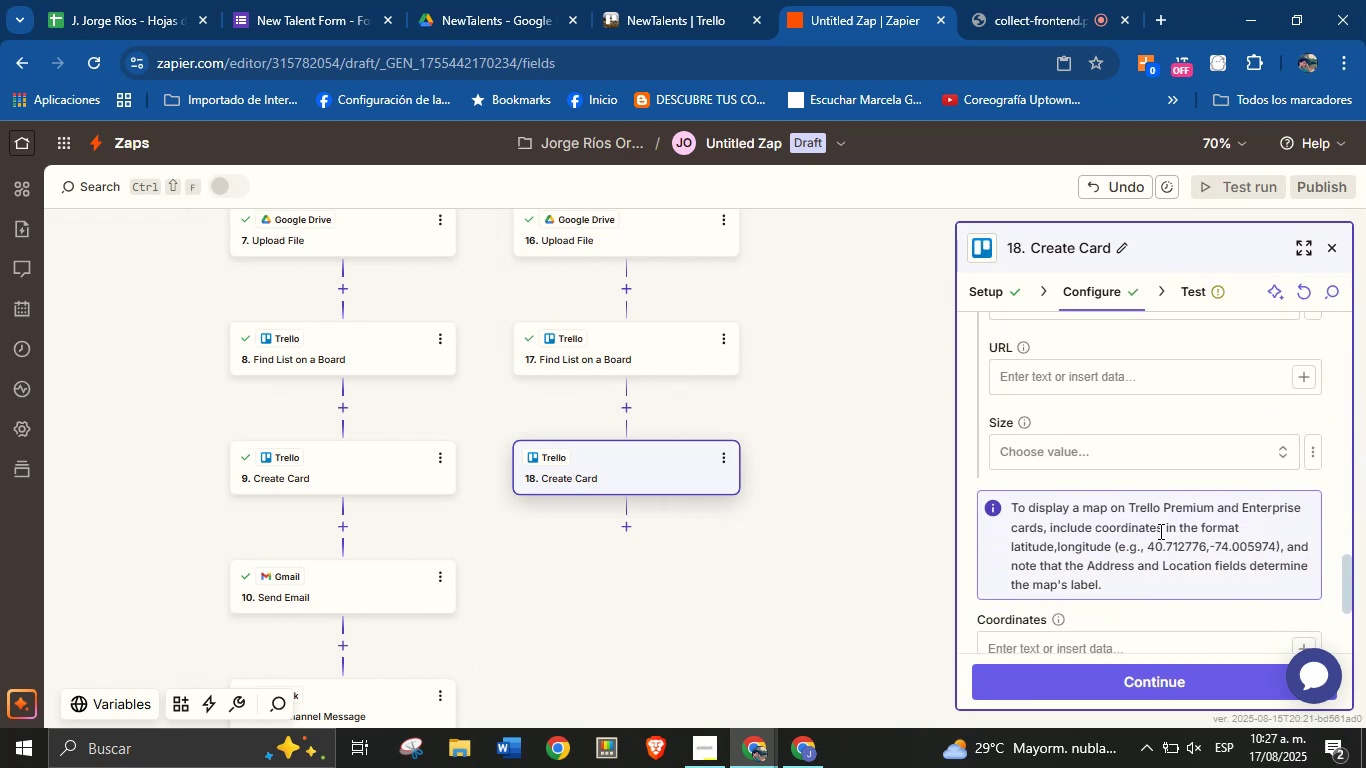 
scroll: coordinate [1154, 529], scroll_direction: down, amount: 3.0
 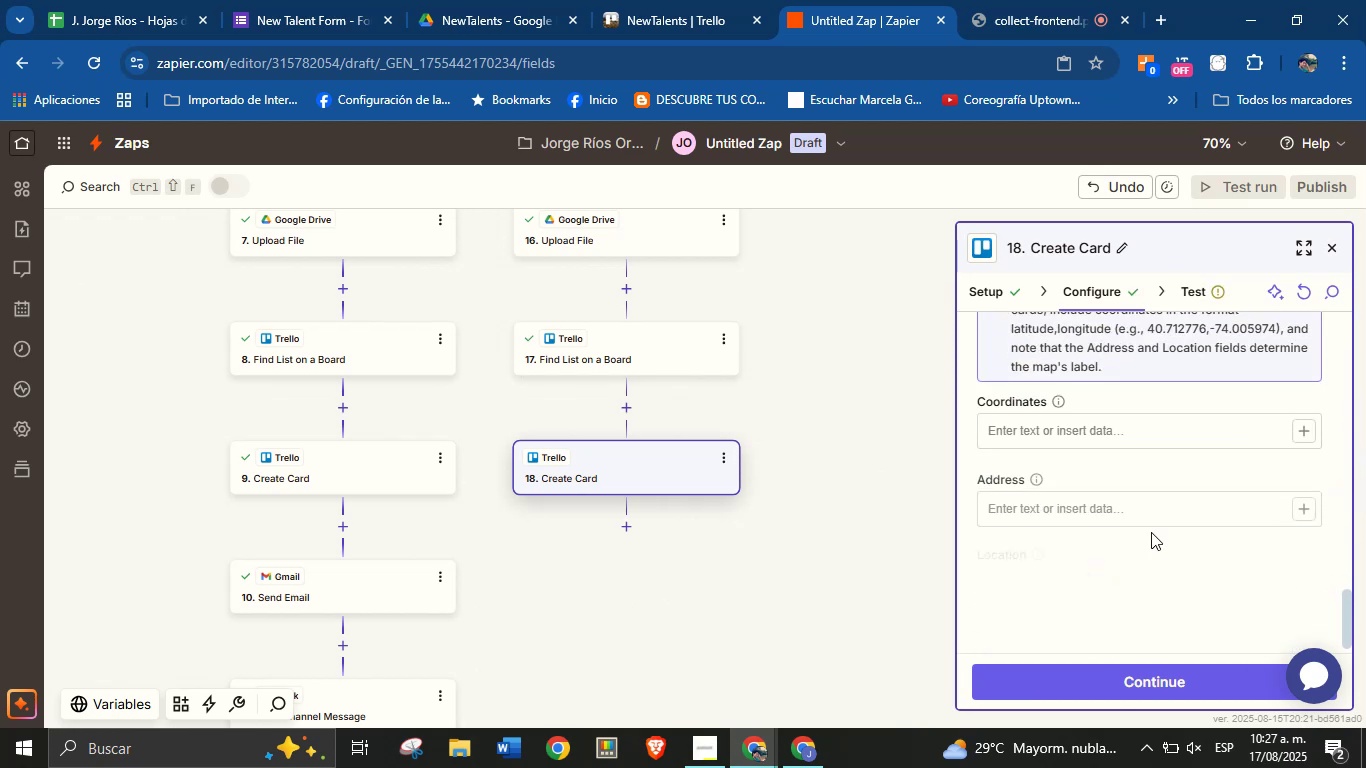 
scroll: coordinate [1153, 536], scroll_direction: up, amount: 30.0
 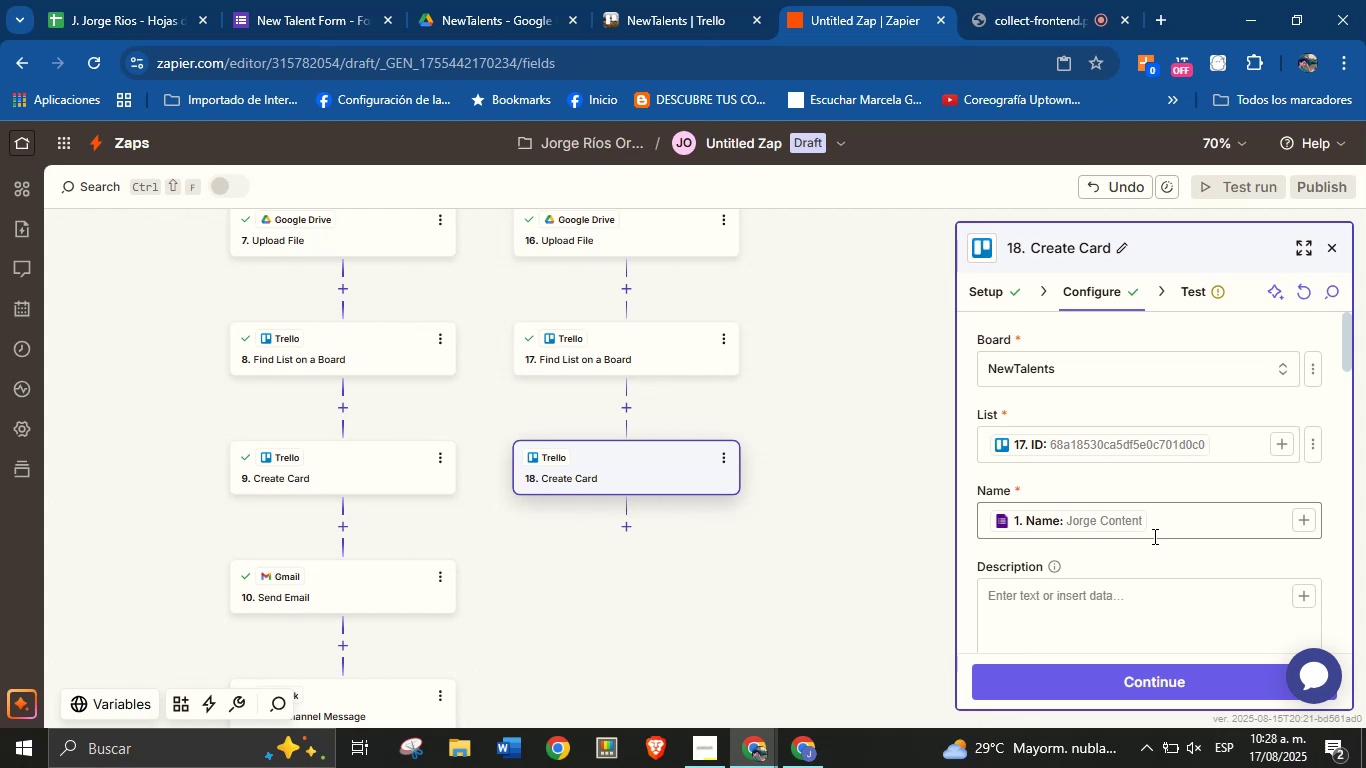 
scroll: coordinate [1191, 636], scroll_direction: down, amount: 14.0
 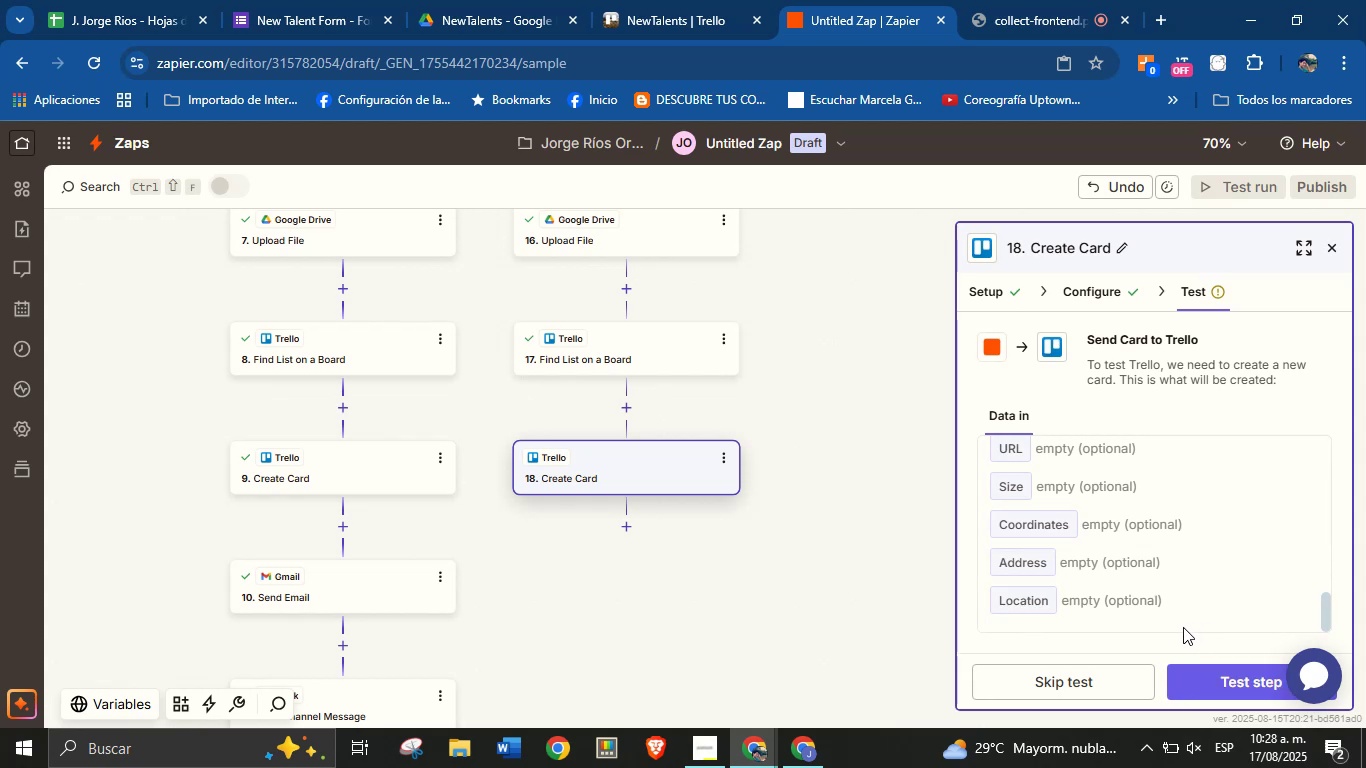 
wait(5.5)
 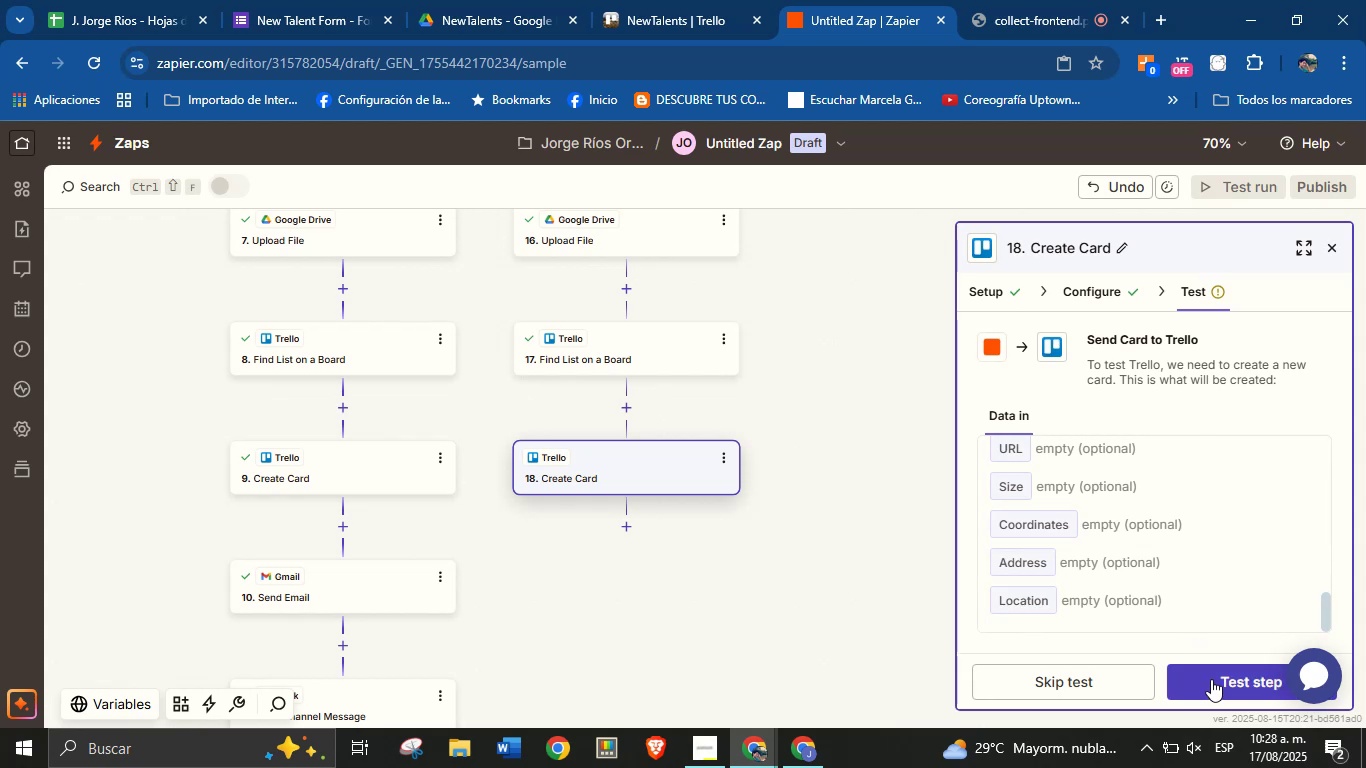 
left_click([1214, 675])
 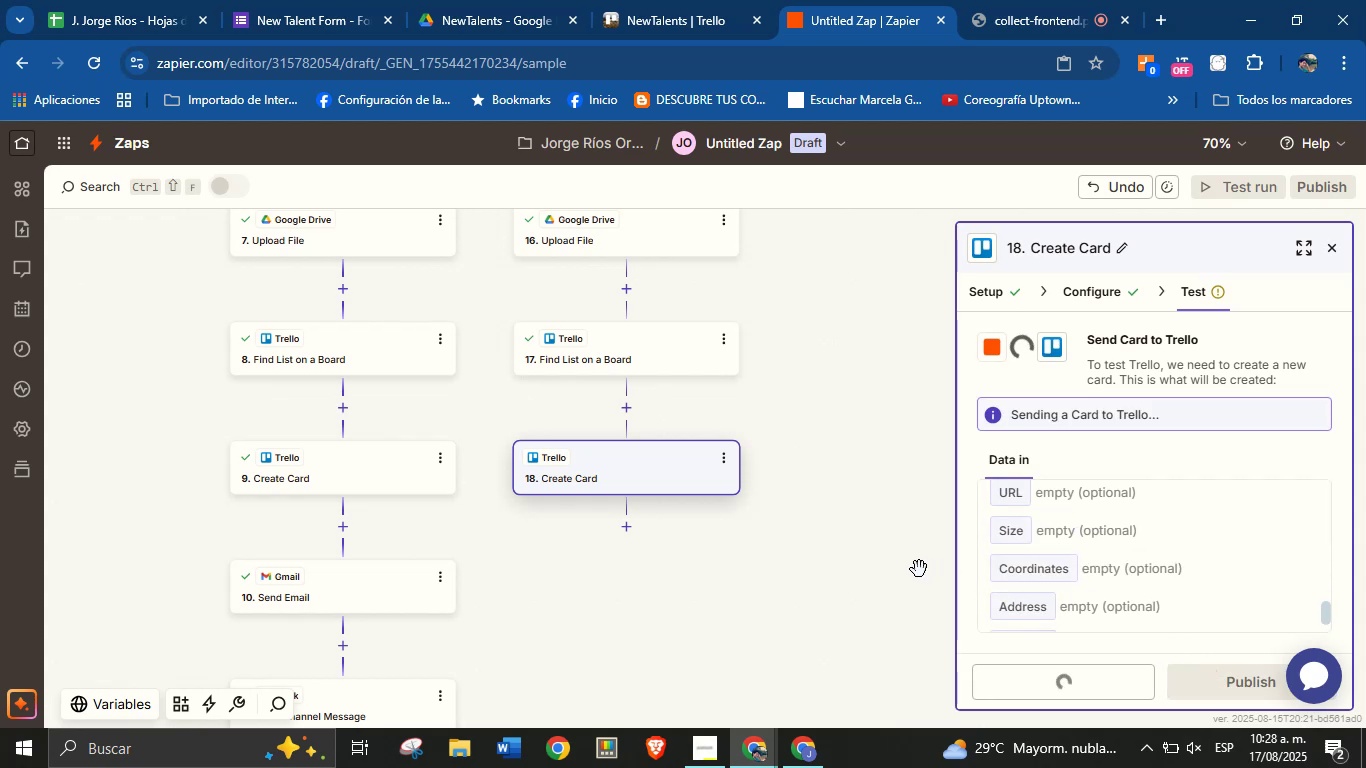 
left_click_drag(start_coordinate=[915, 585], to_coordinate=[915, 537])
 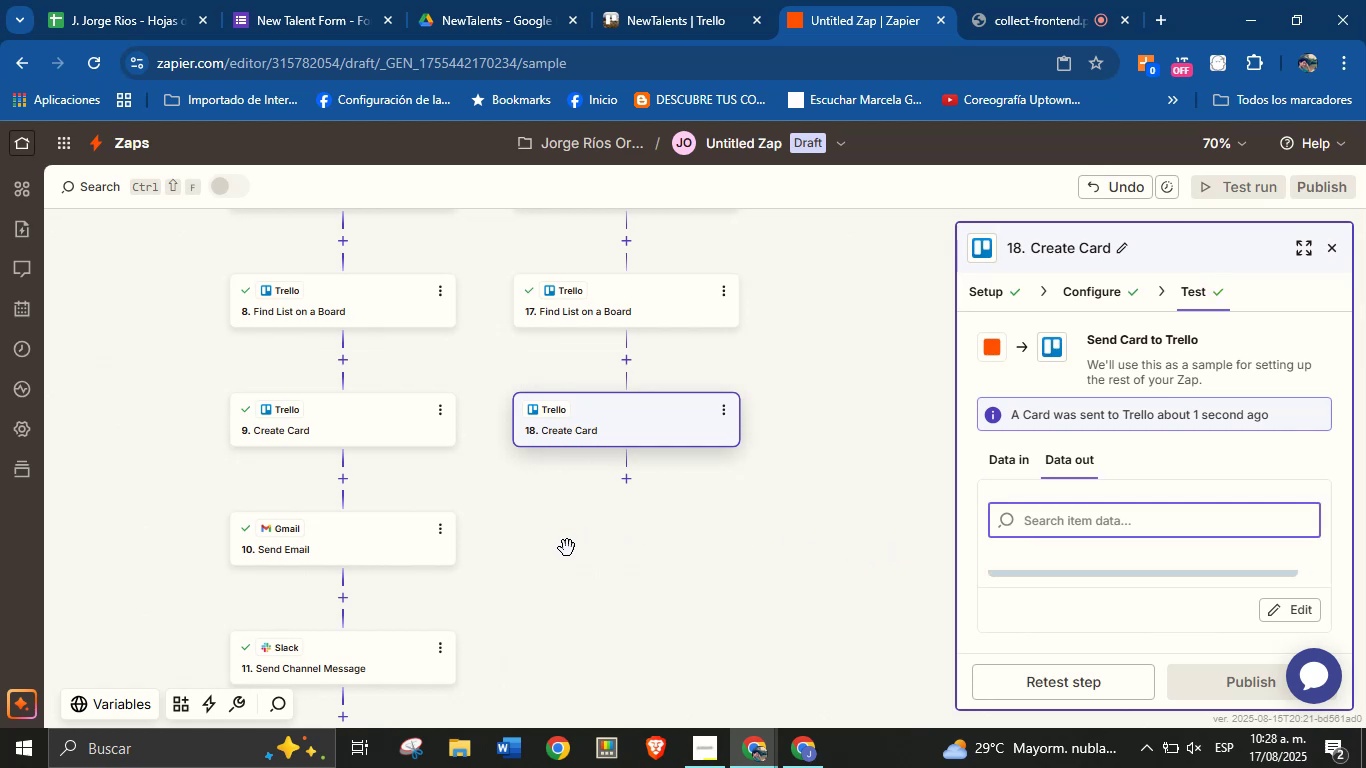 
wait(5.51)
 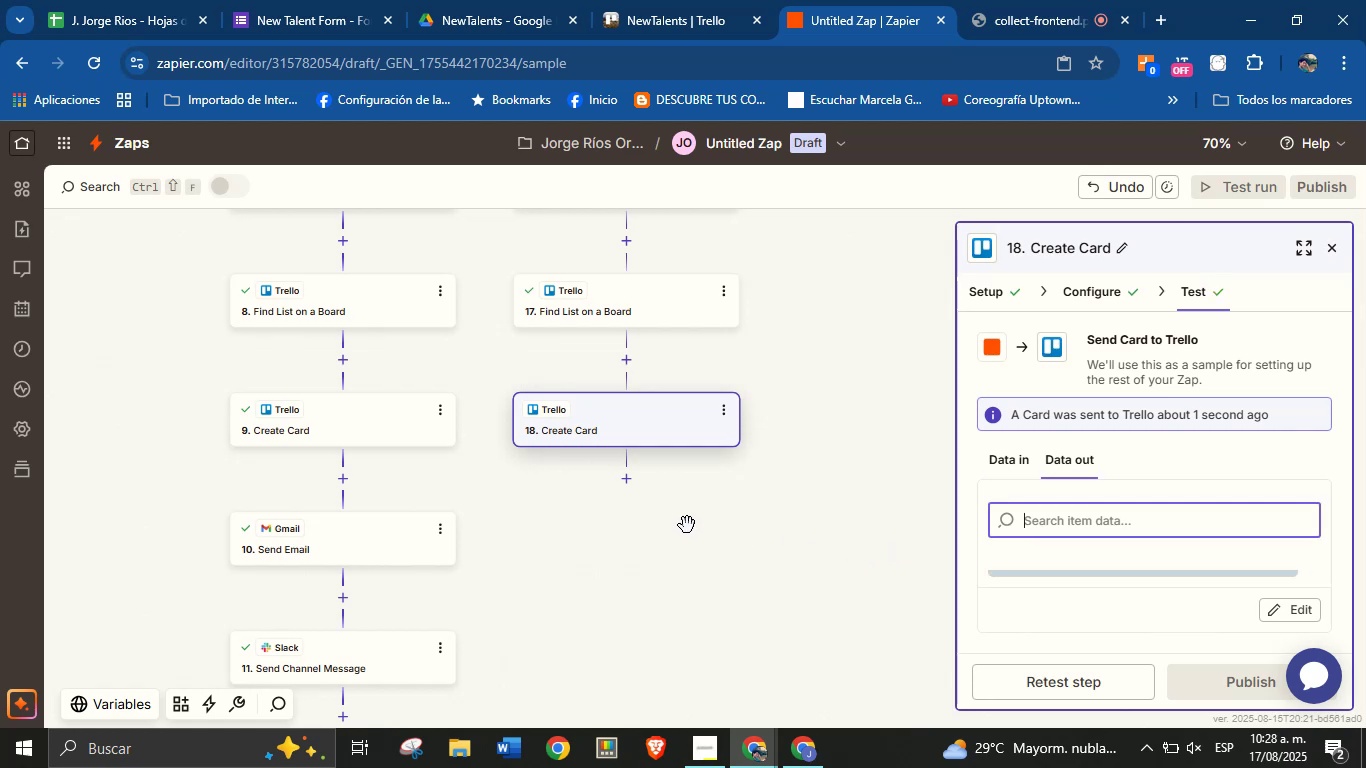 
left_click([626, 479])
 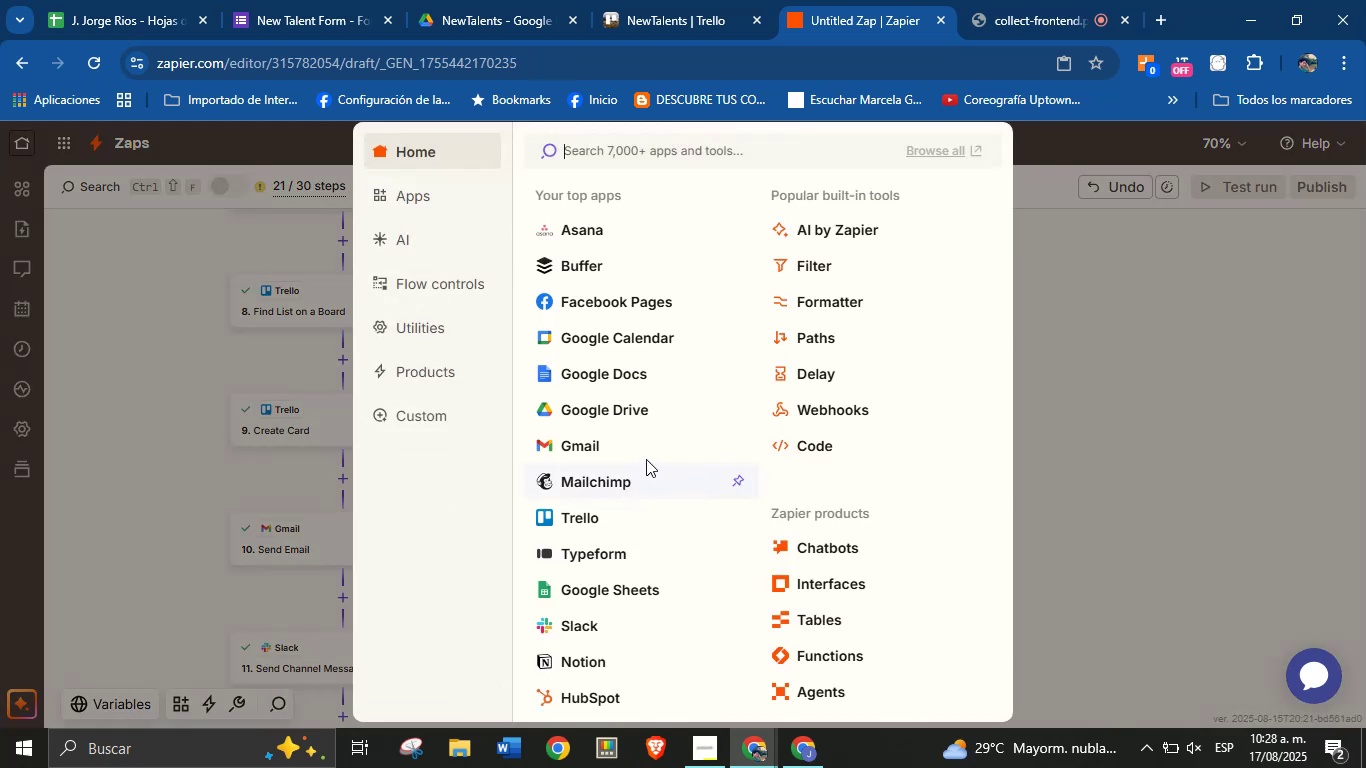 
left_click([647, 447])
 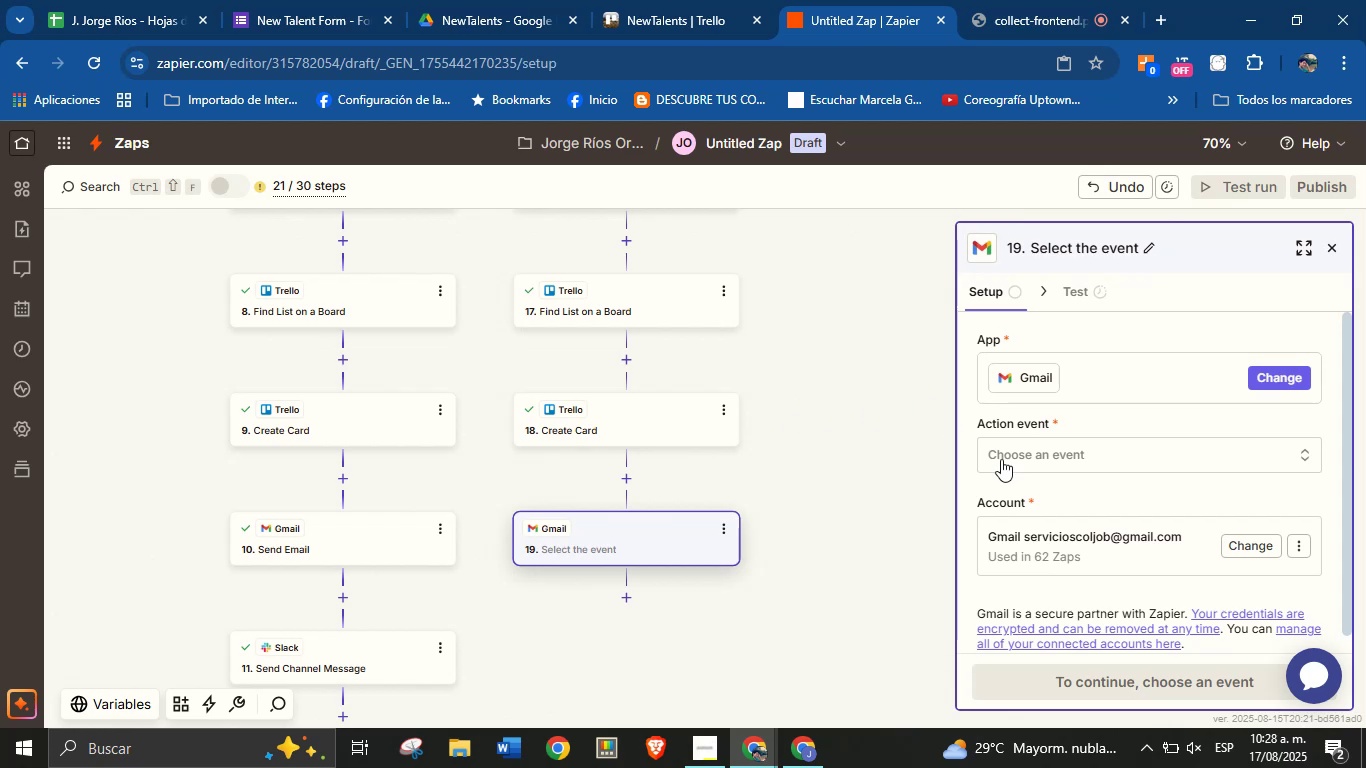 
left_click([1046, 446])
 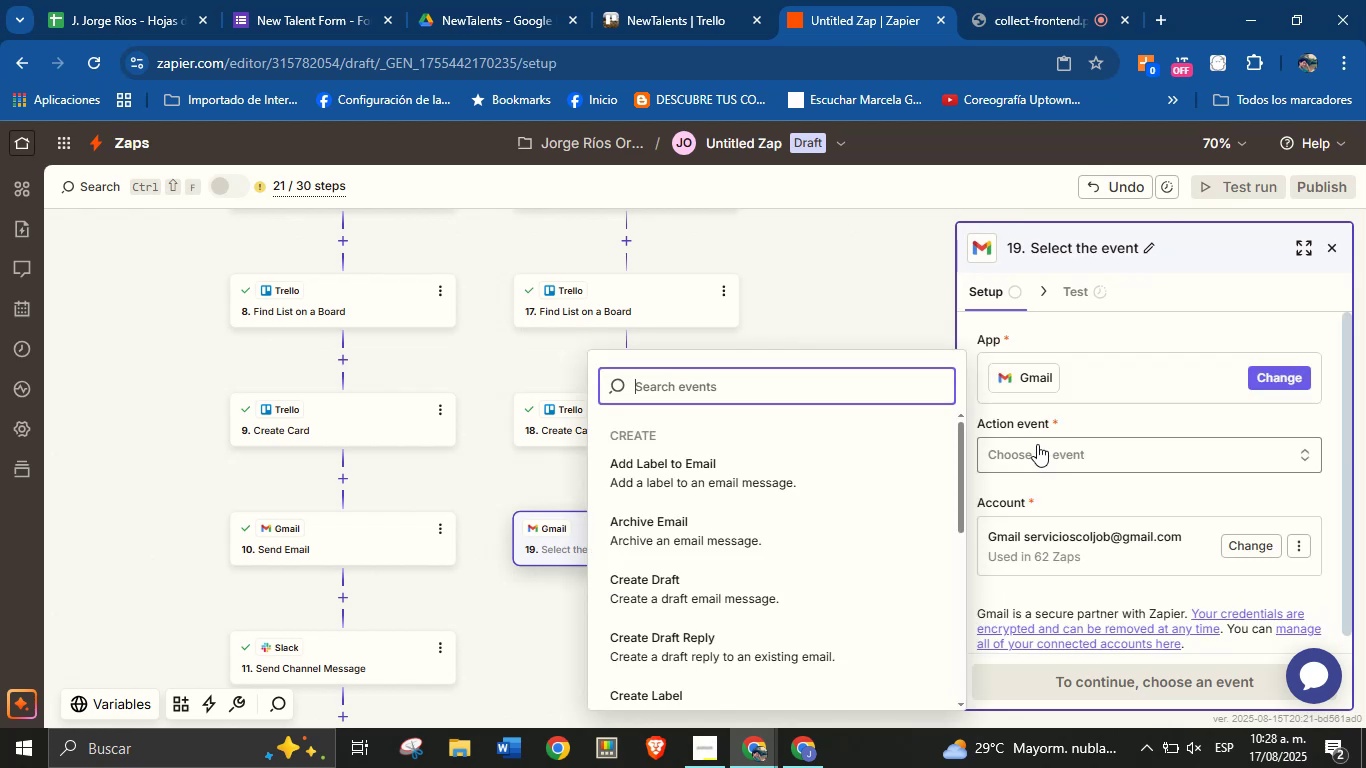 
wait(12.86)
 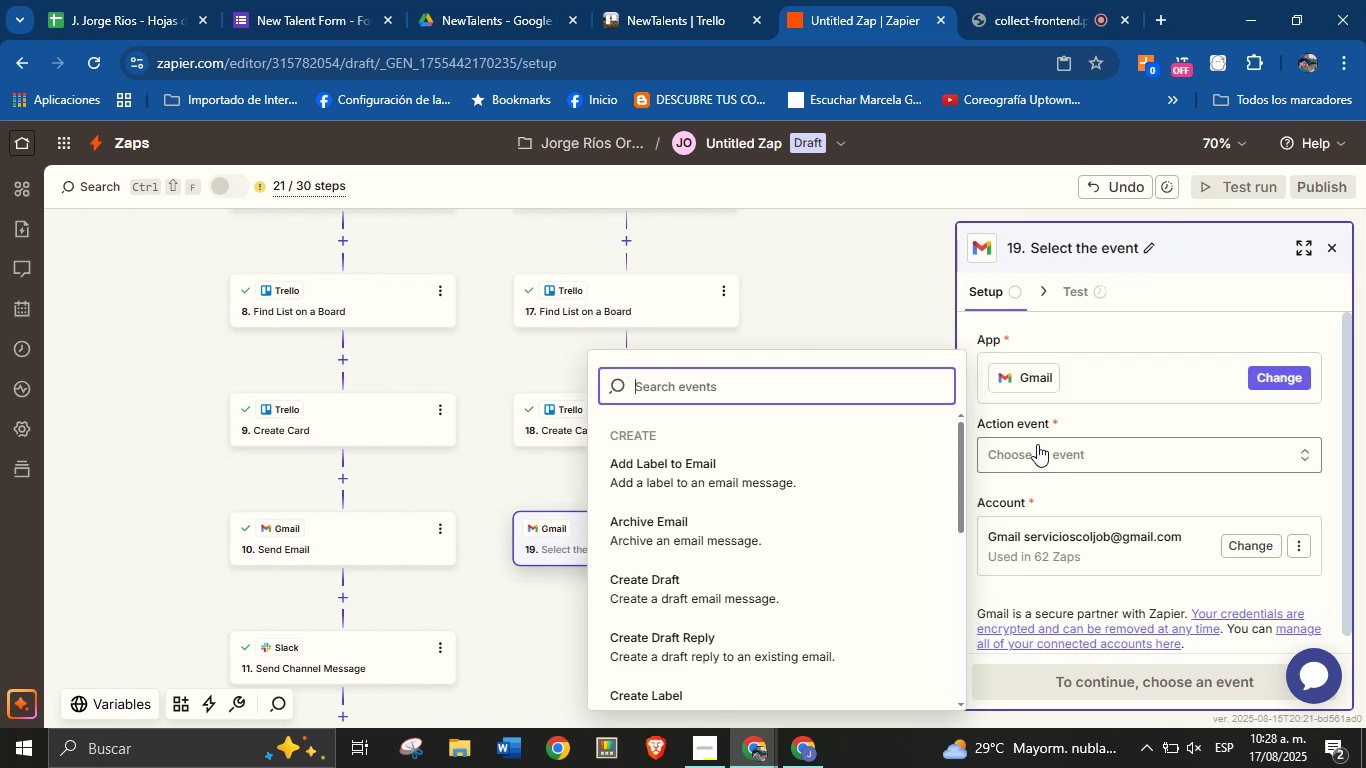 
type(send)
 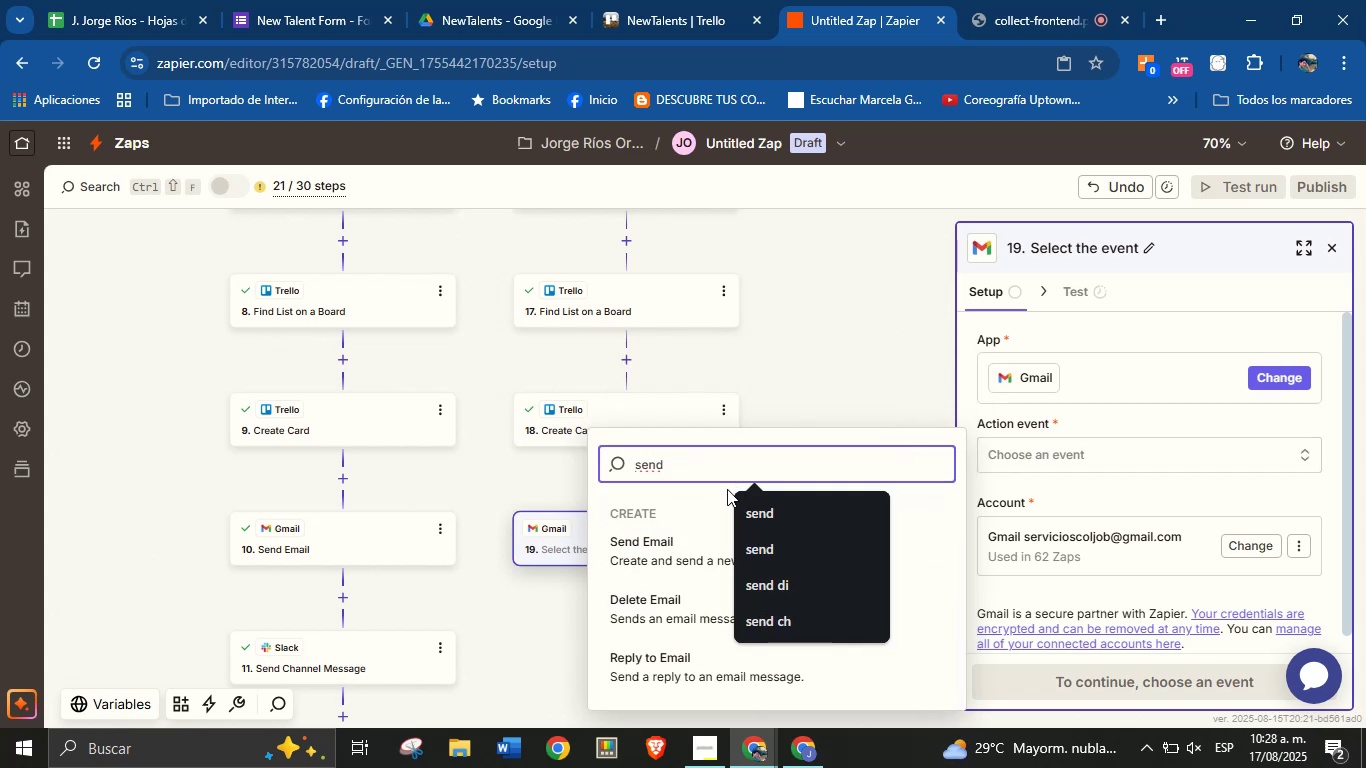 
left_click([667, 541])
 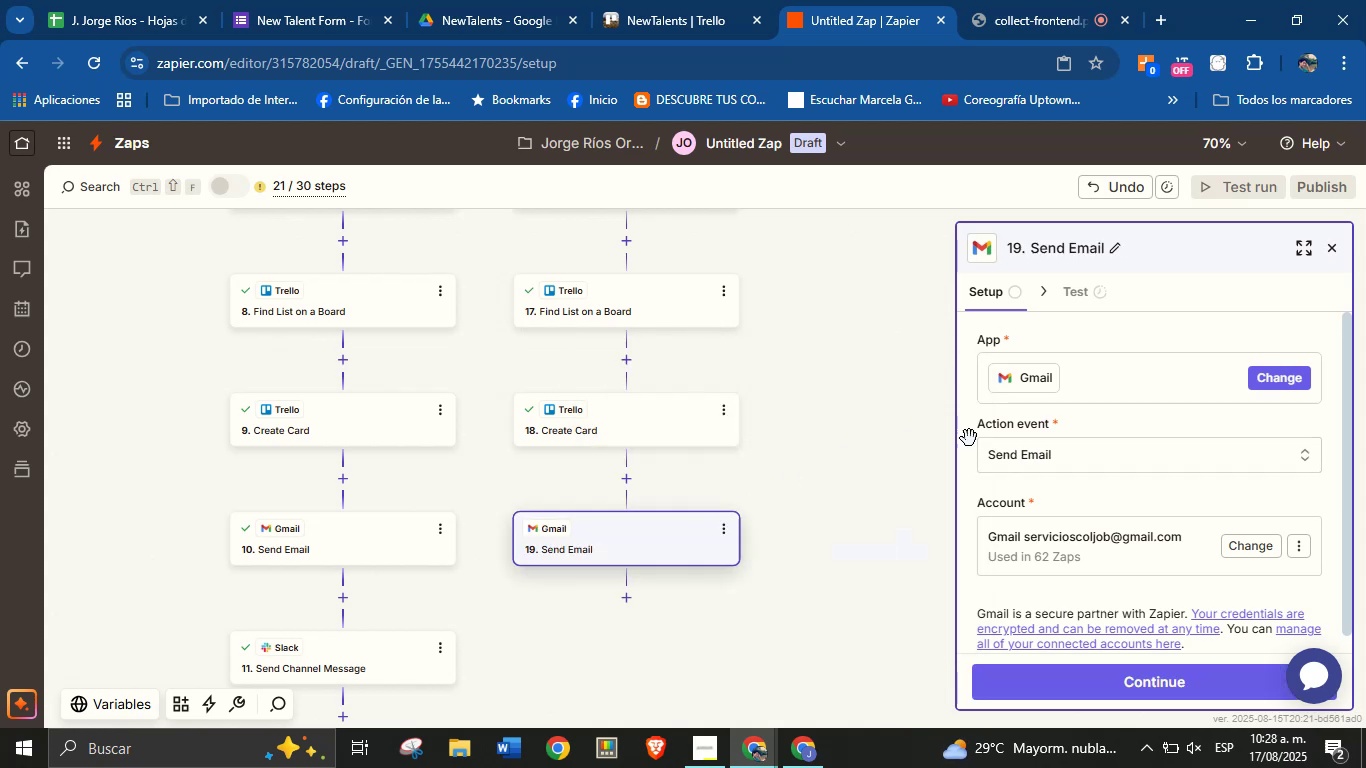 
scroll: coordinate [1104, 460], scroll_direction: down, amount: 3.0
 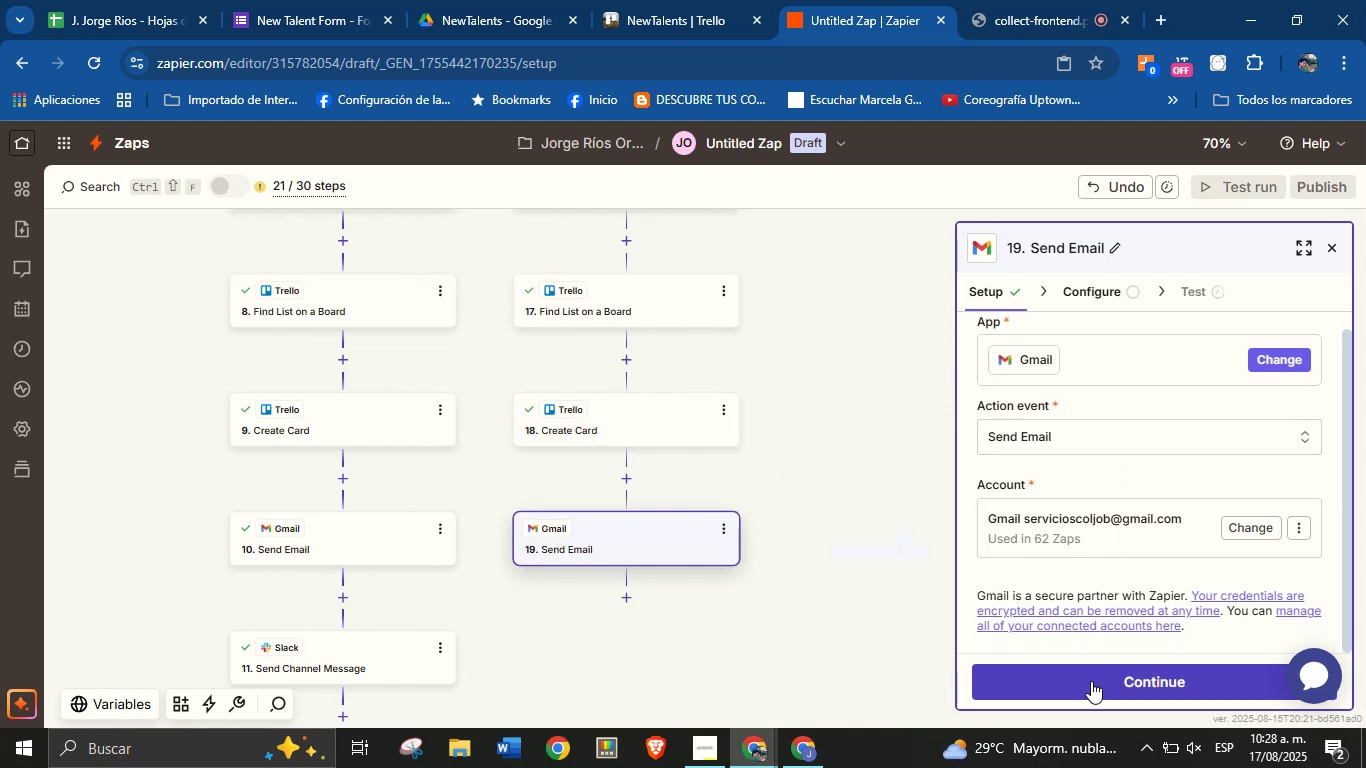 
left_click([1091, 681])
 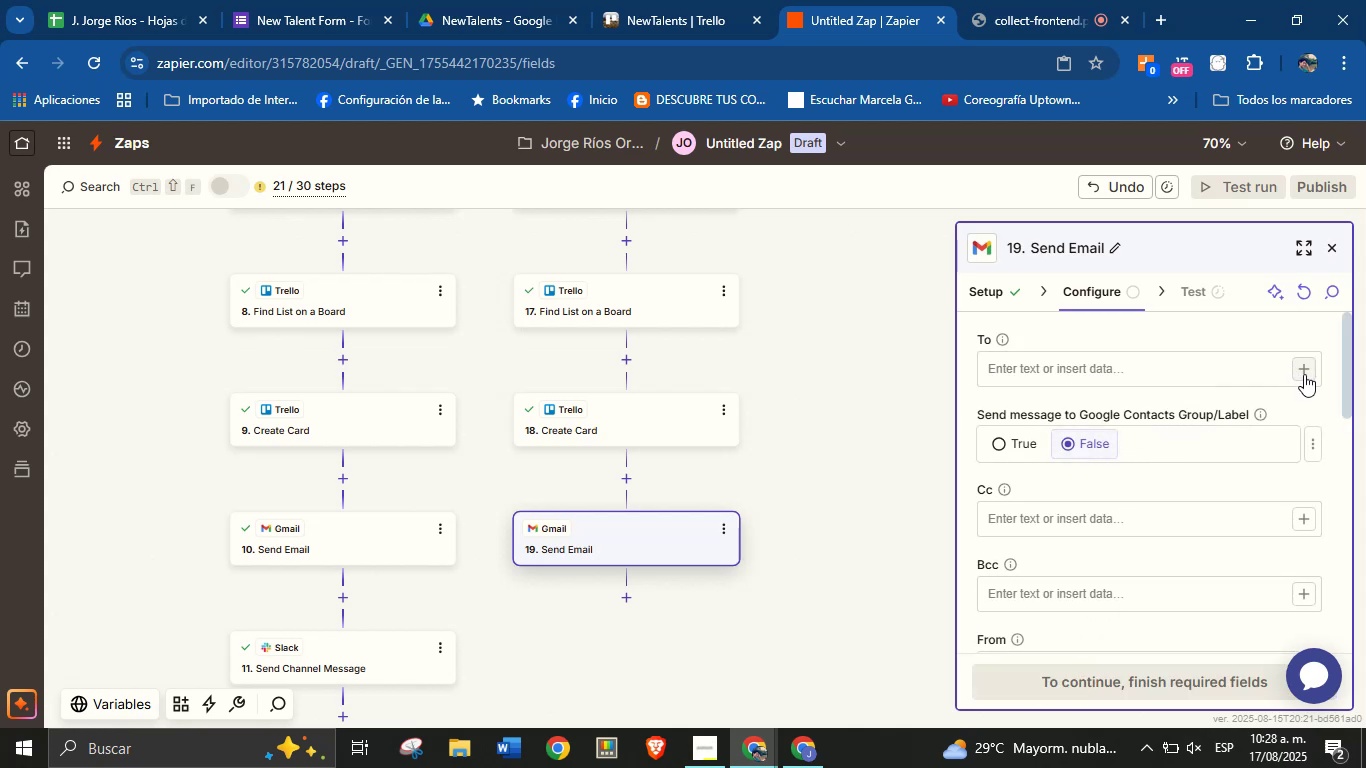 
wait(5.14)
 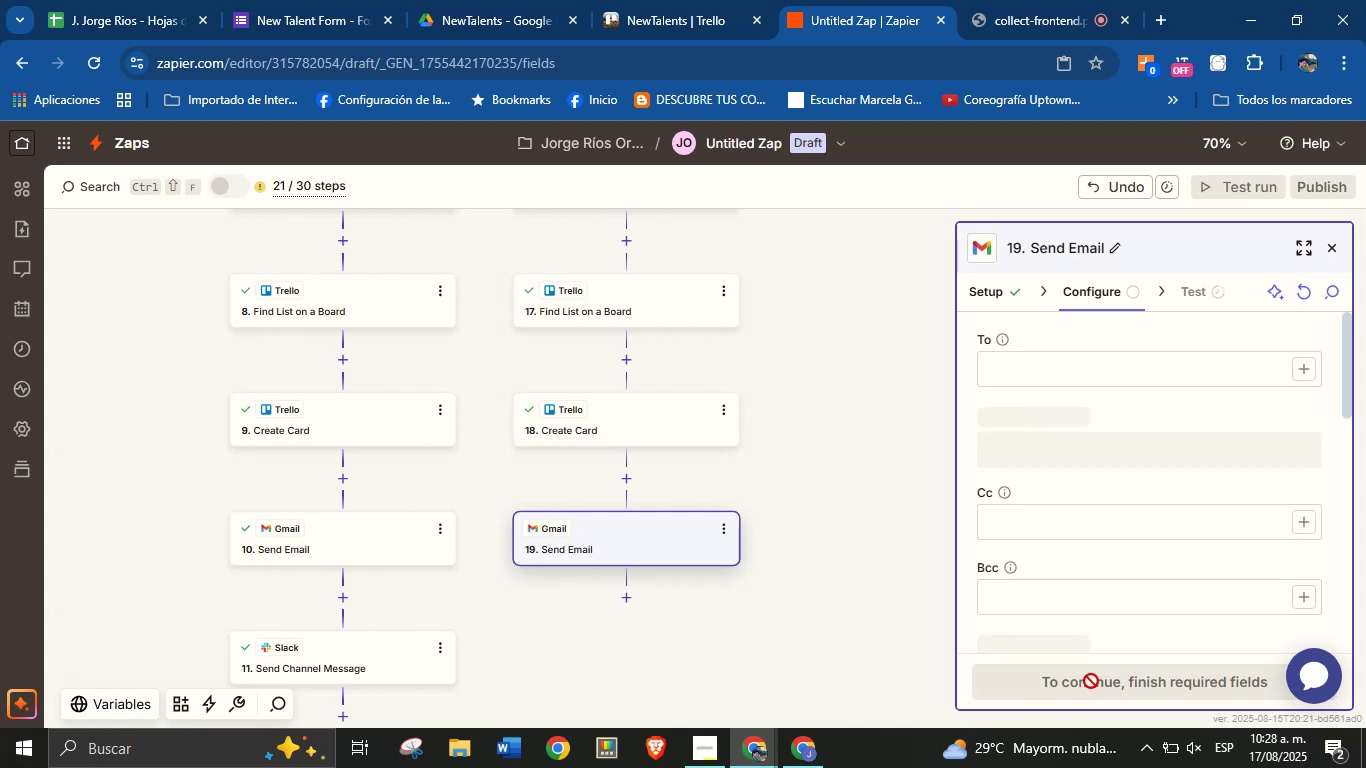 
left_click([1300, 364])
 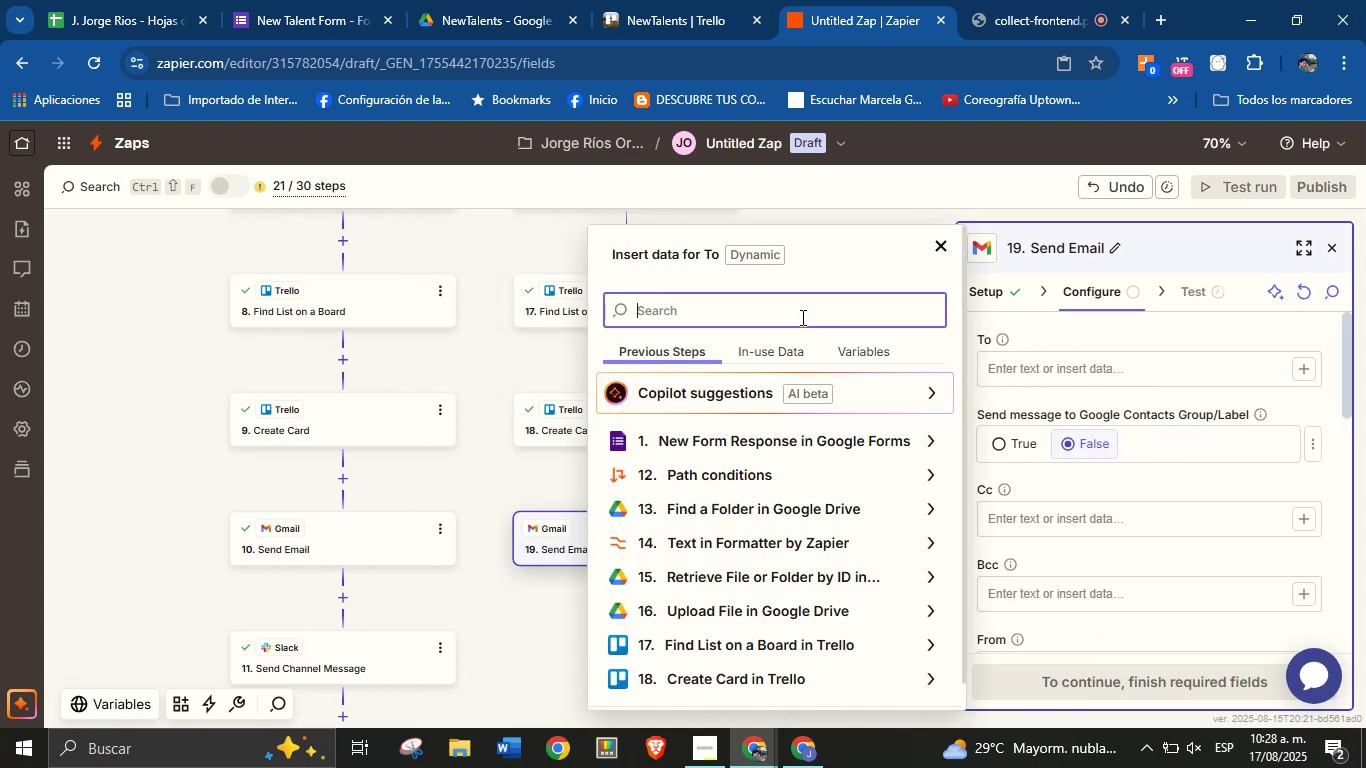 
wait(6.41)
 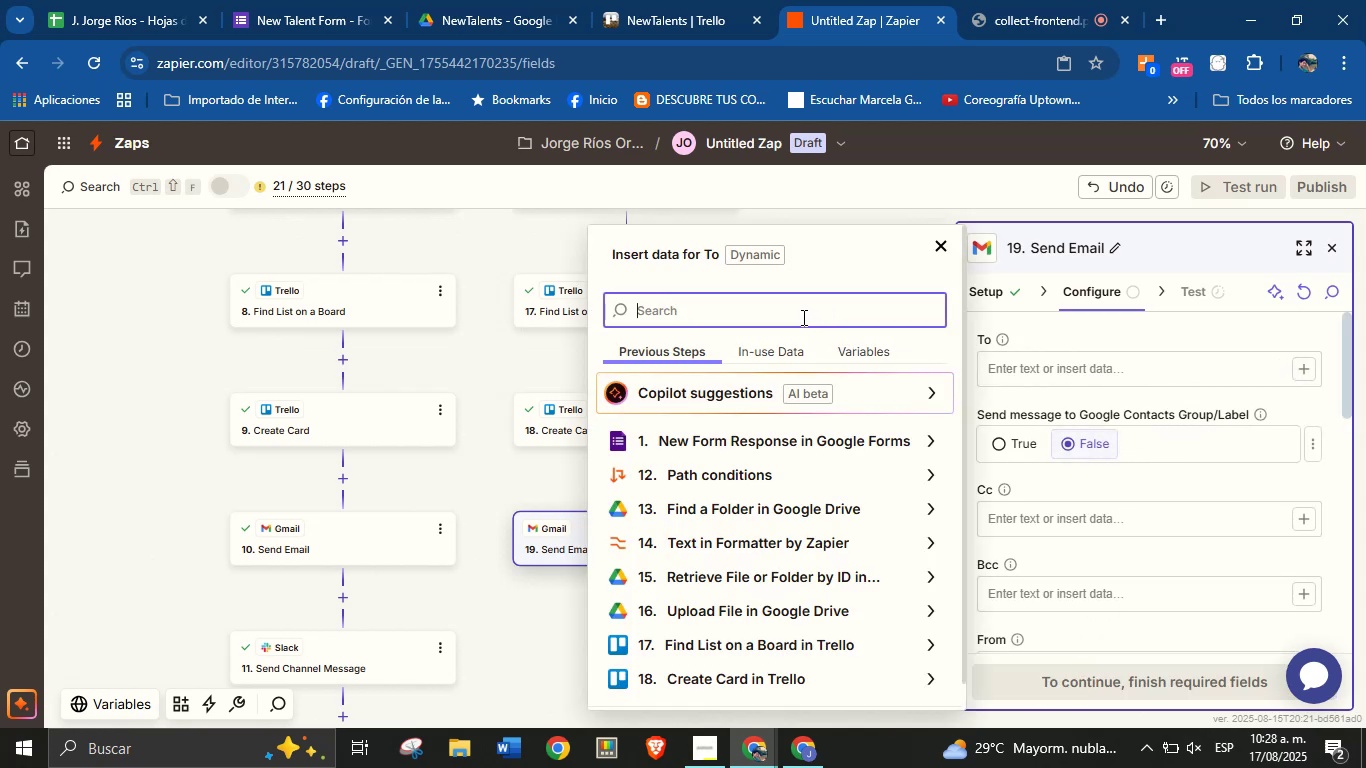 
type(em)
 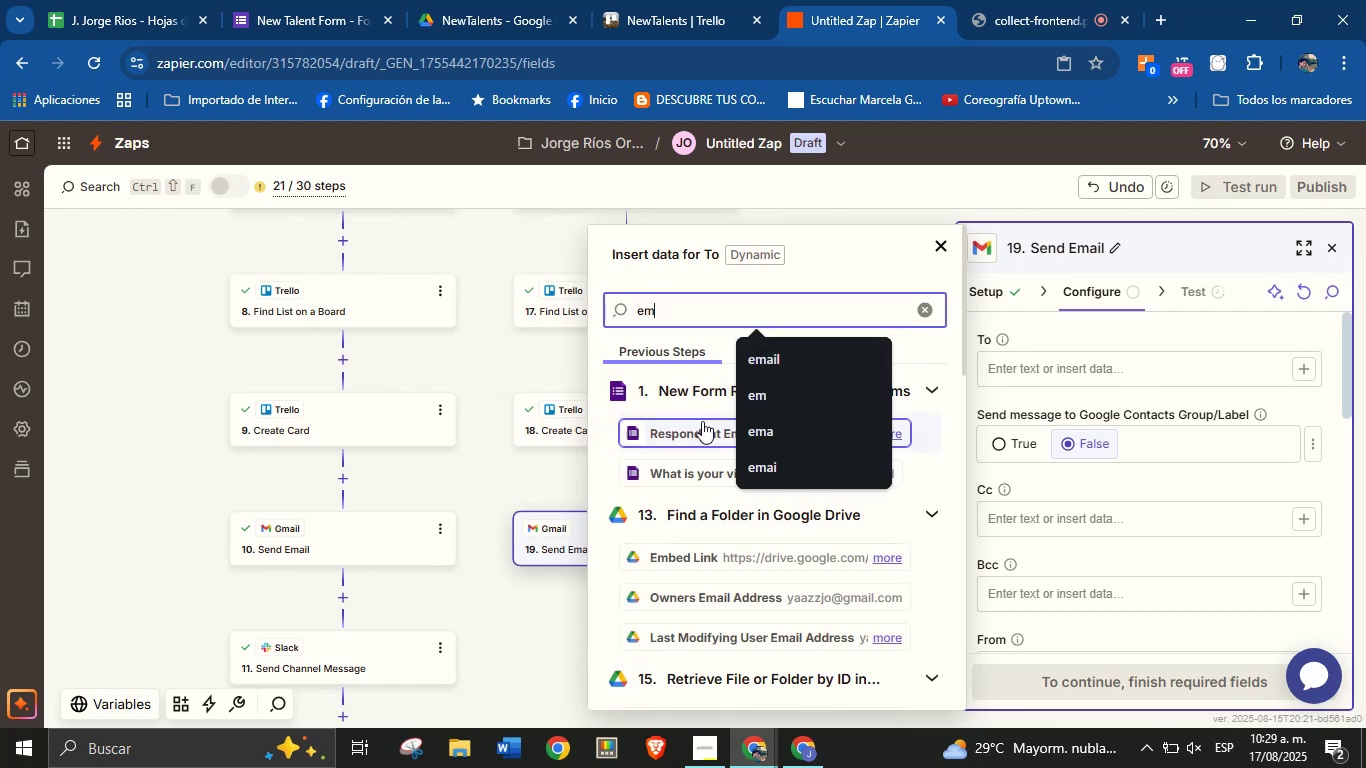 
left_click([663, 435])
 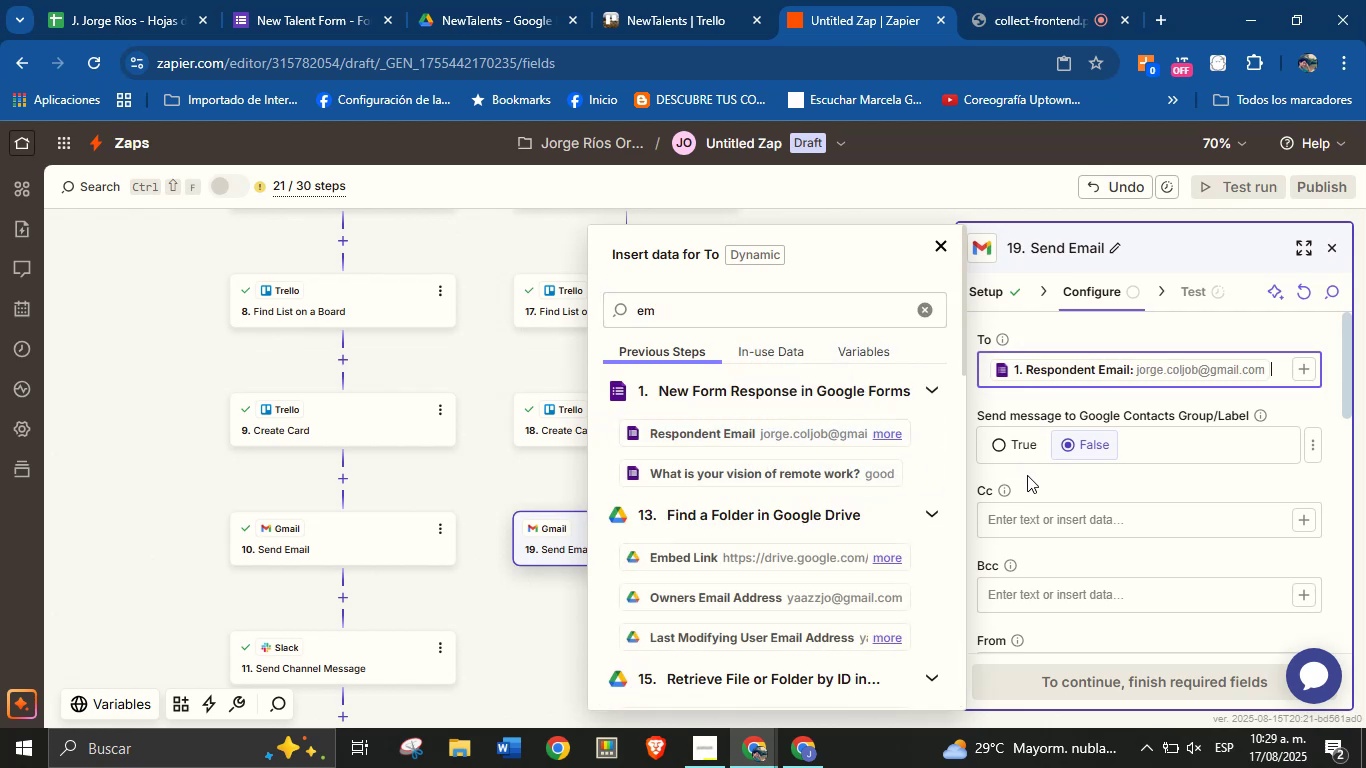 
left_click([1031, 479])
 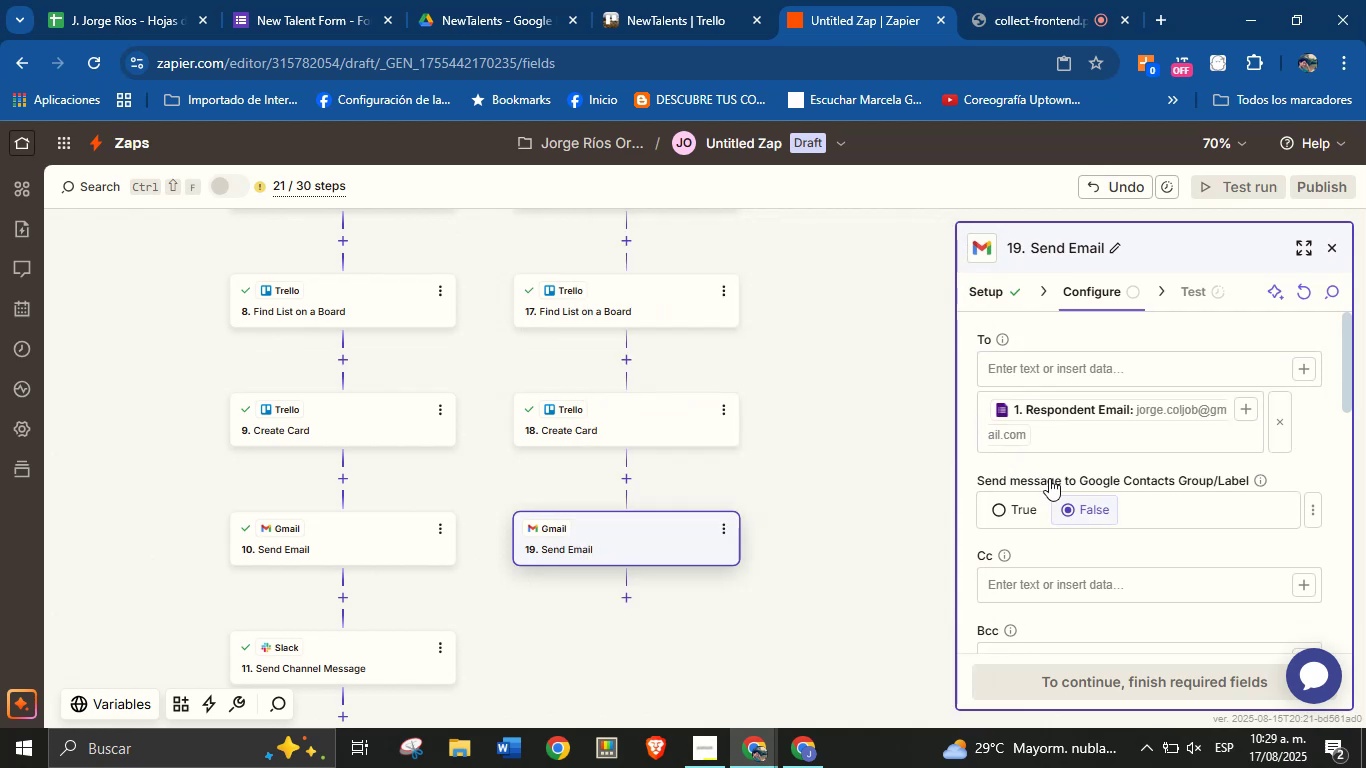 
scroll: coordinate [1119, 506], scroll_direction: down, amount: 2.0
 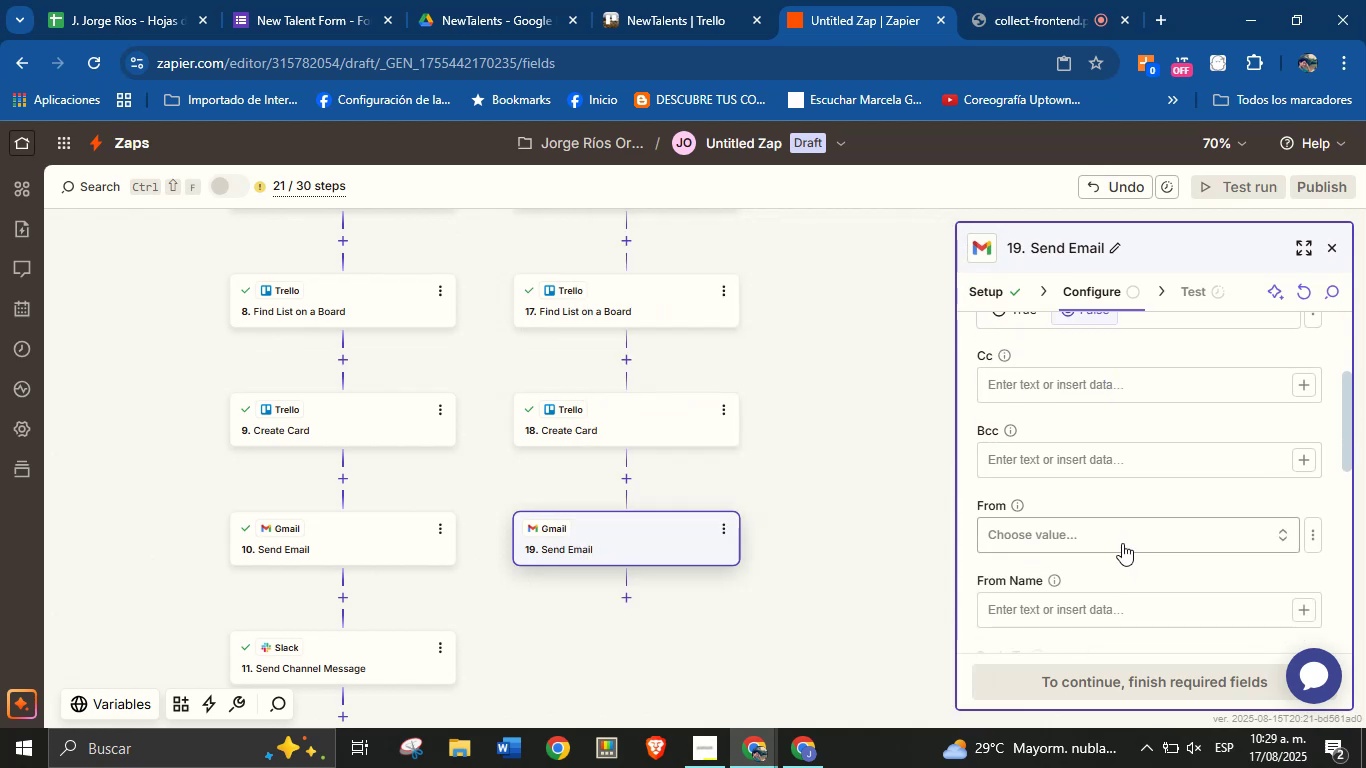 
left_click([1121, 538])
 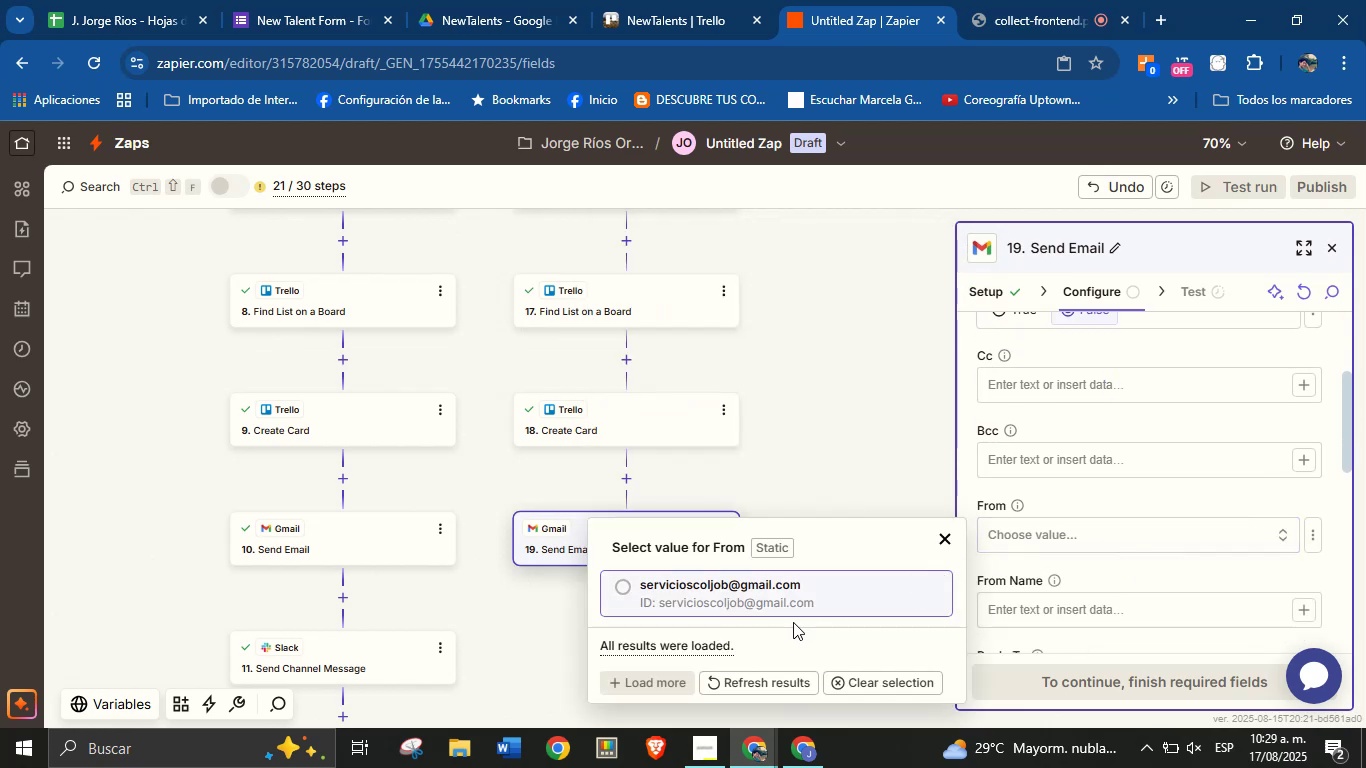 
left_click([792, 603])
 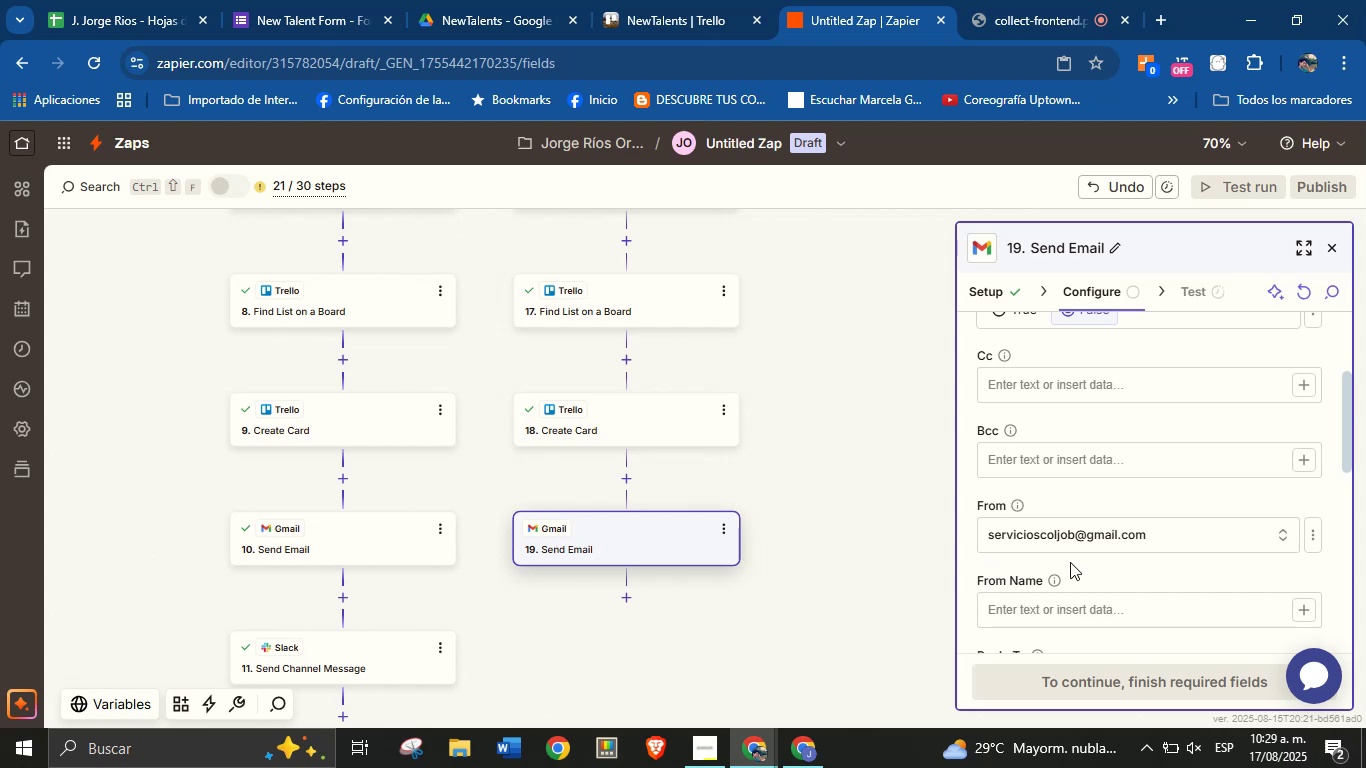 
left_click([1120, 578])
 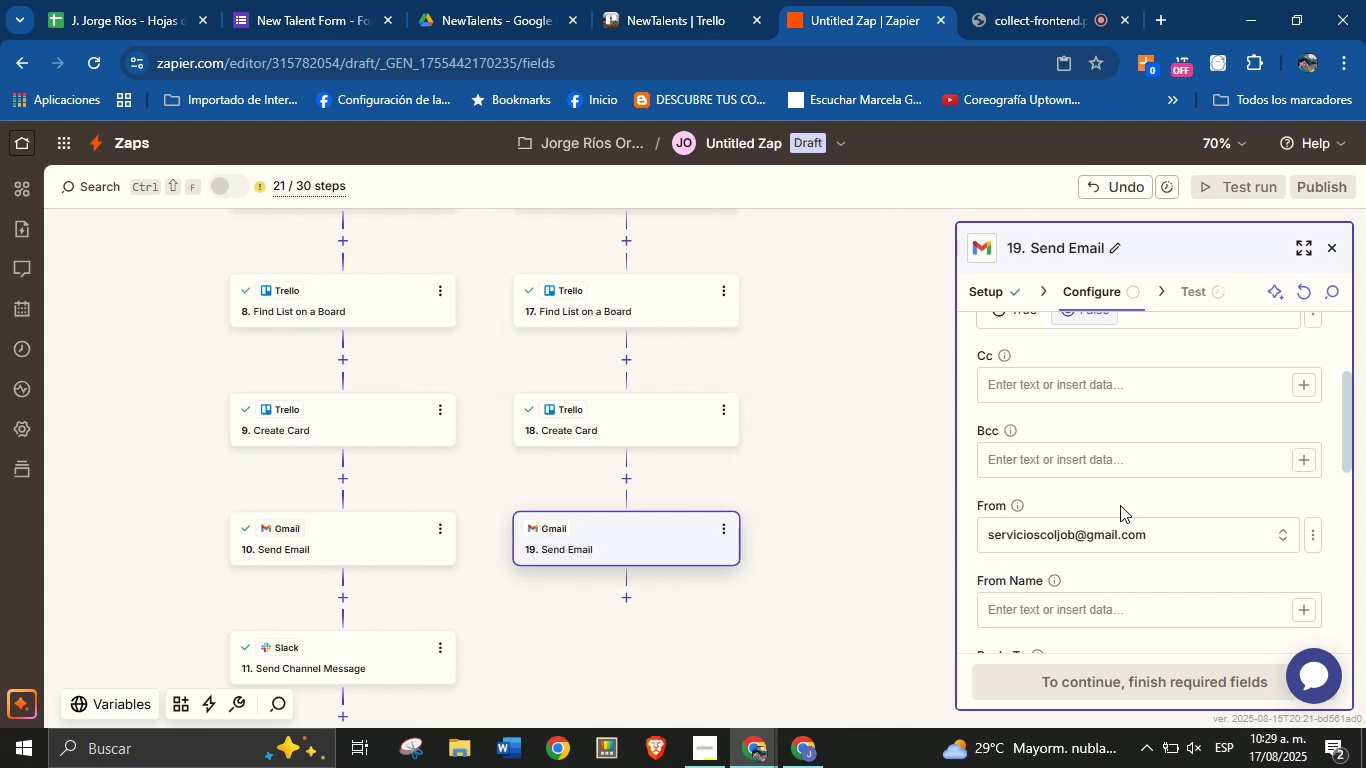 
scroll: coordinate [1122, 477], scroll_direction: down, amount: 2.0
 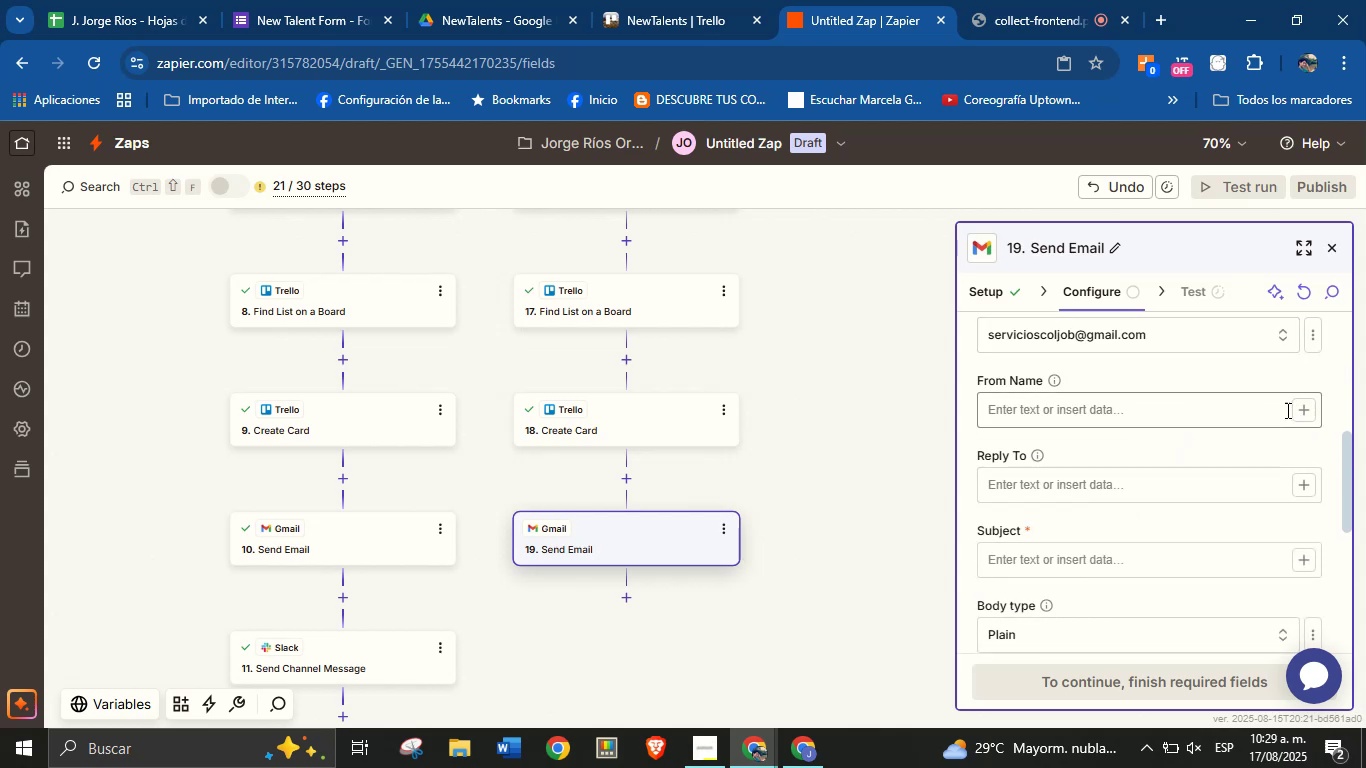 
left_click([1222, 412])
 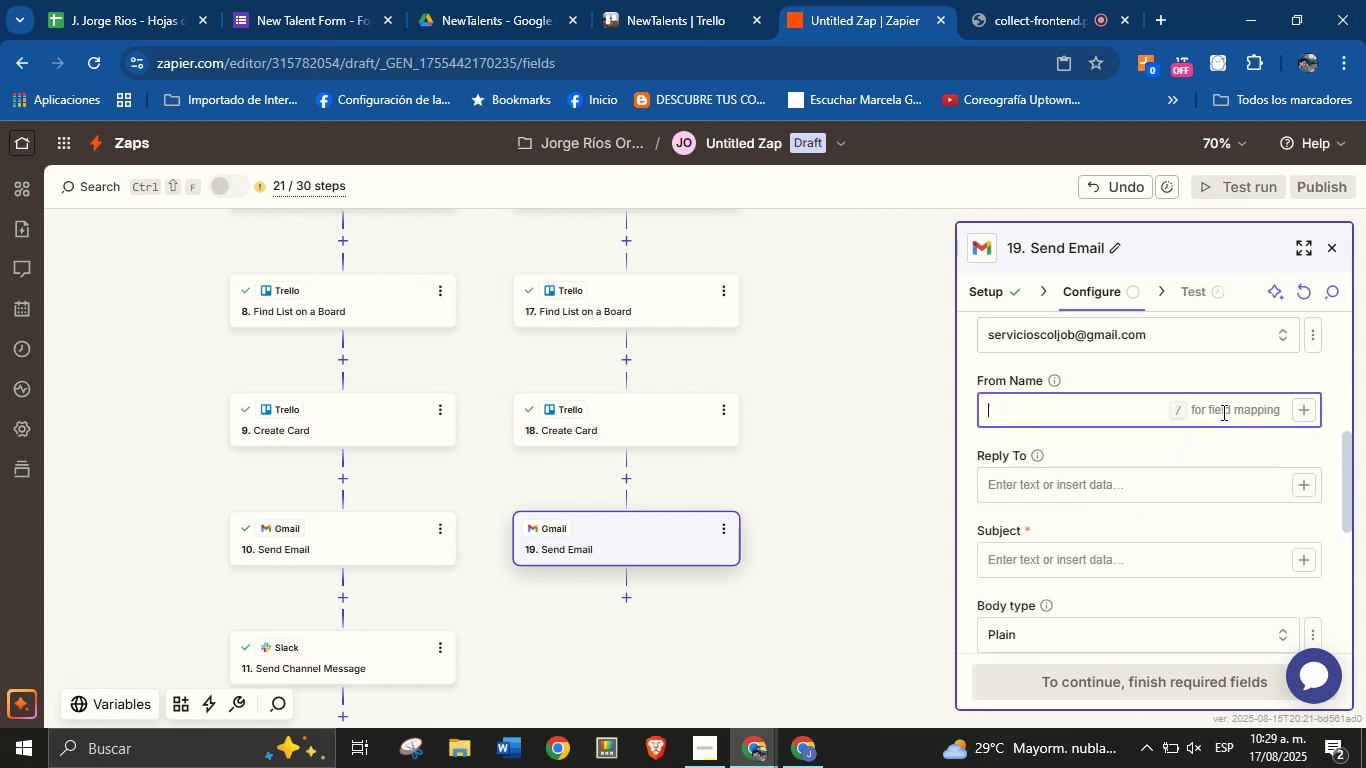 
type(Jorge from ColJob)
 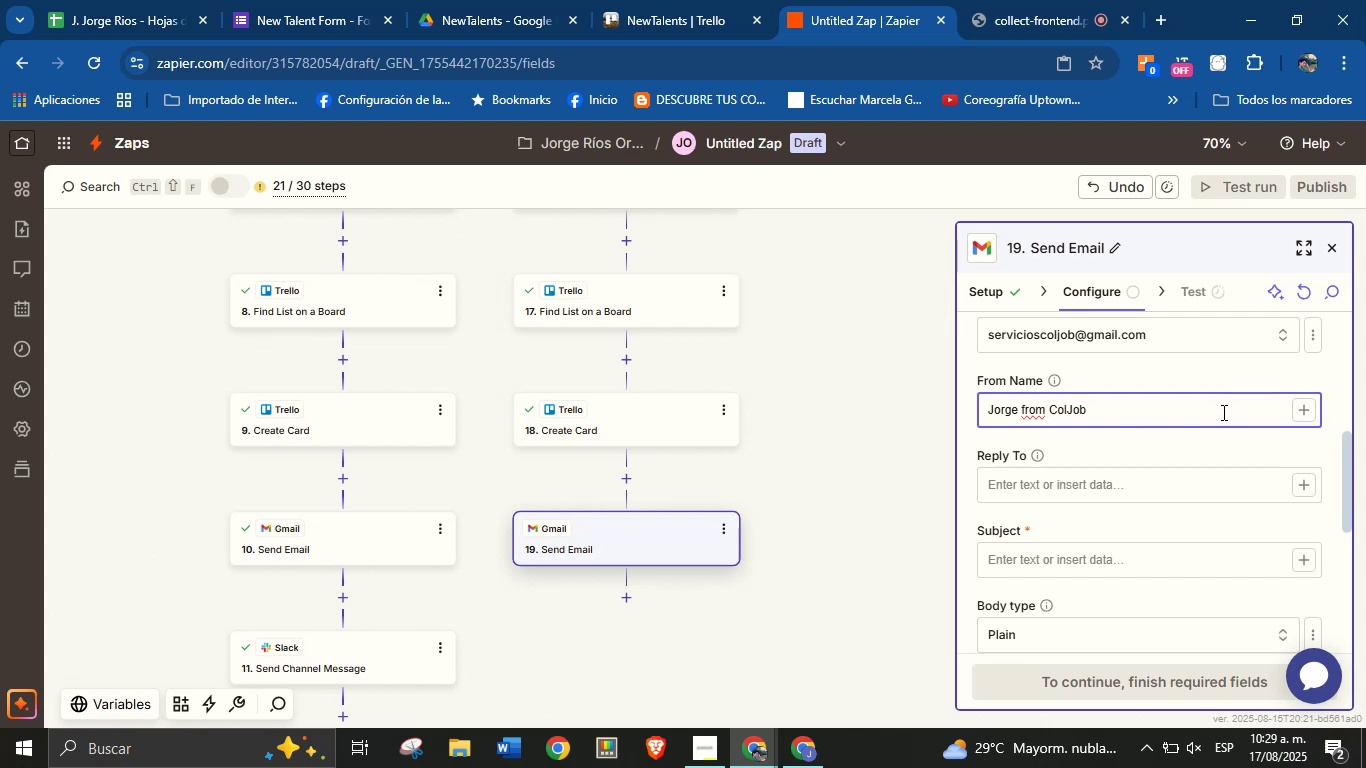 
left_click([1153, 523])
 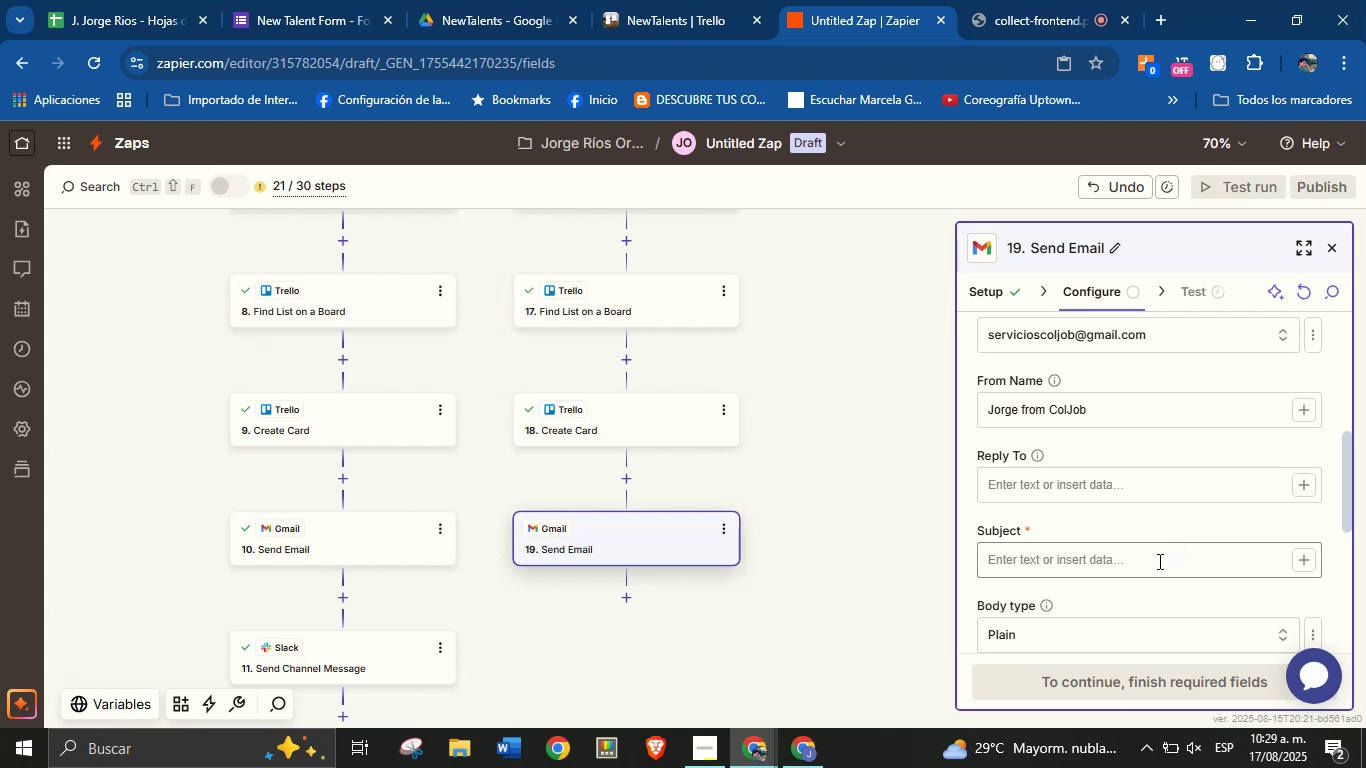 
left_click([1175, 552])
 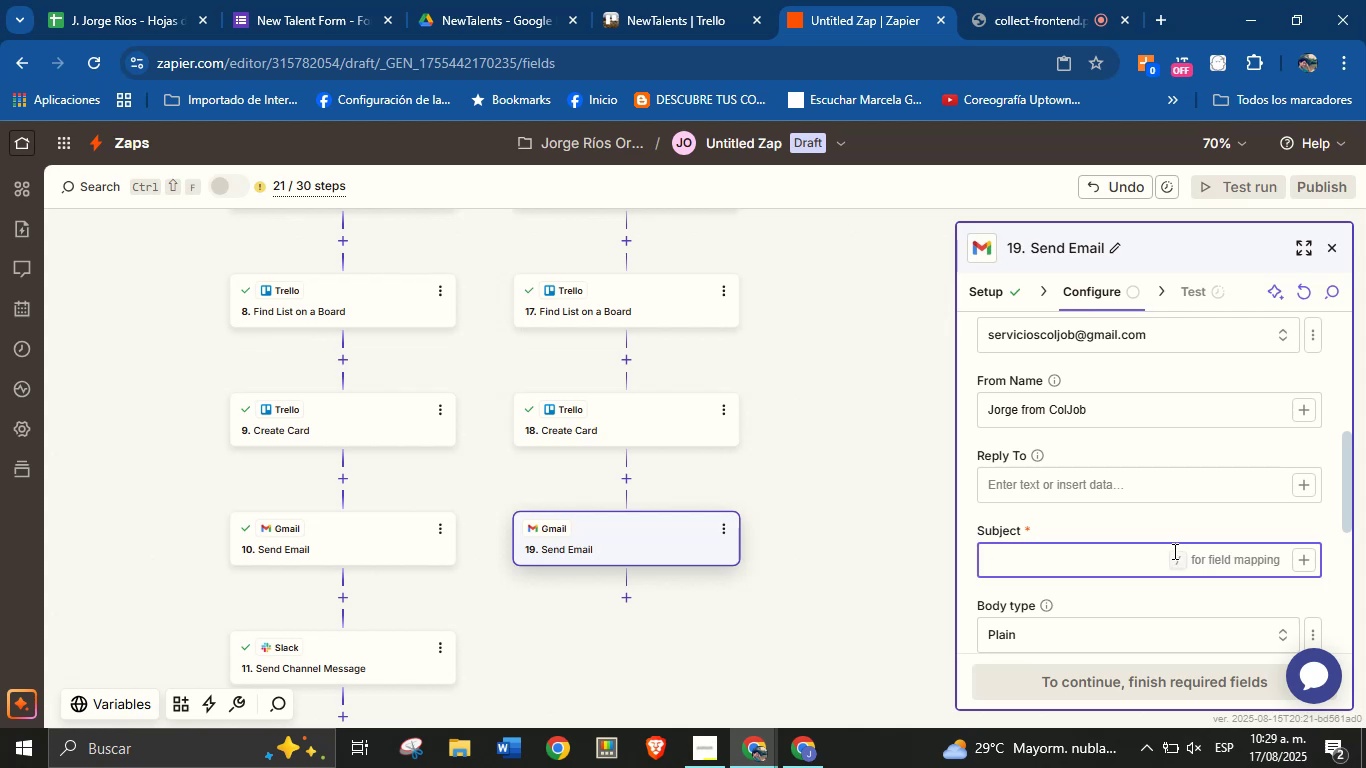 
type(TH)
key(Backspace)
type(hank you for your )
 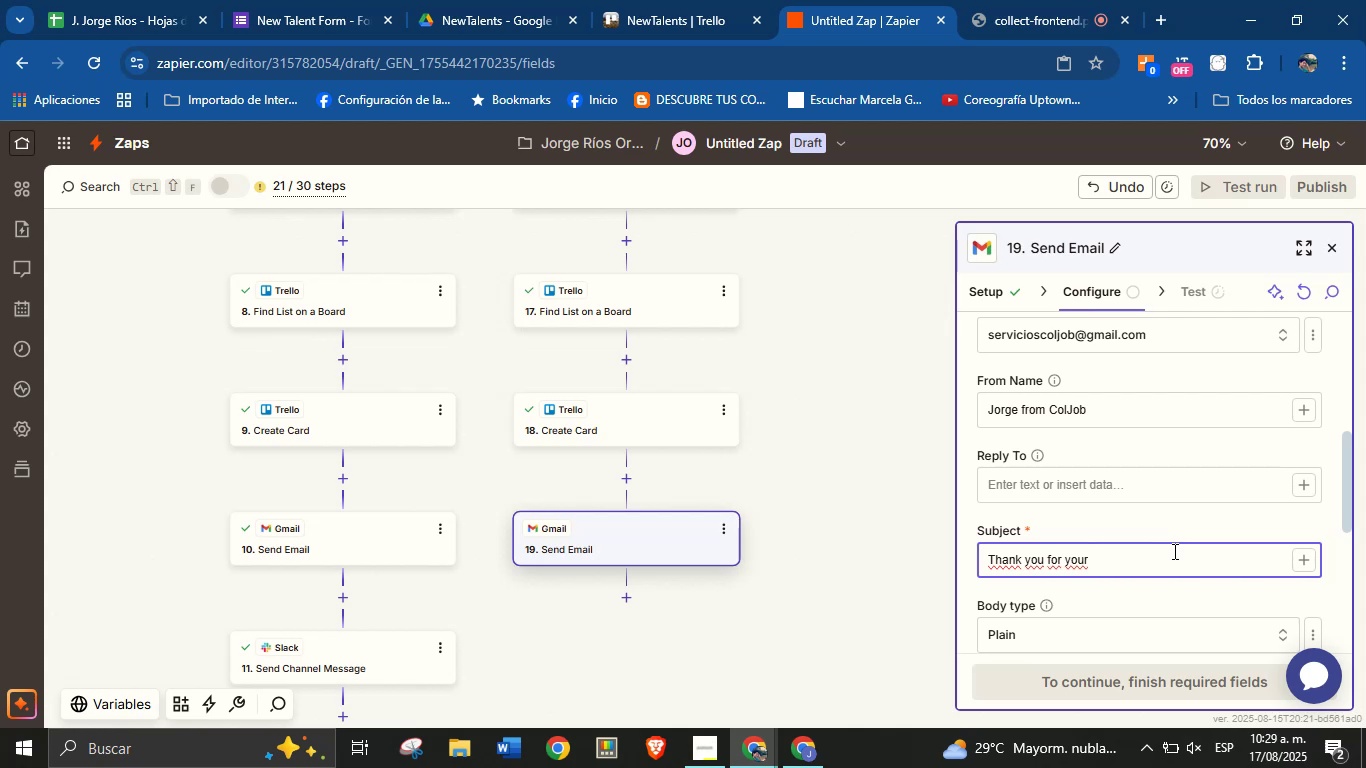 
wait(12.07)
 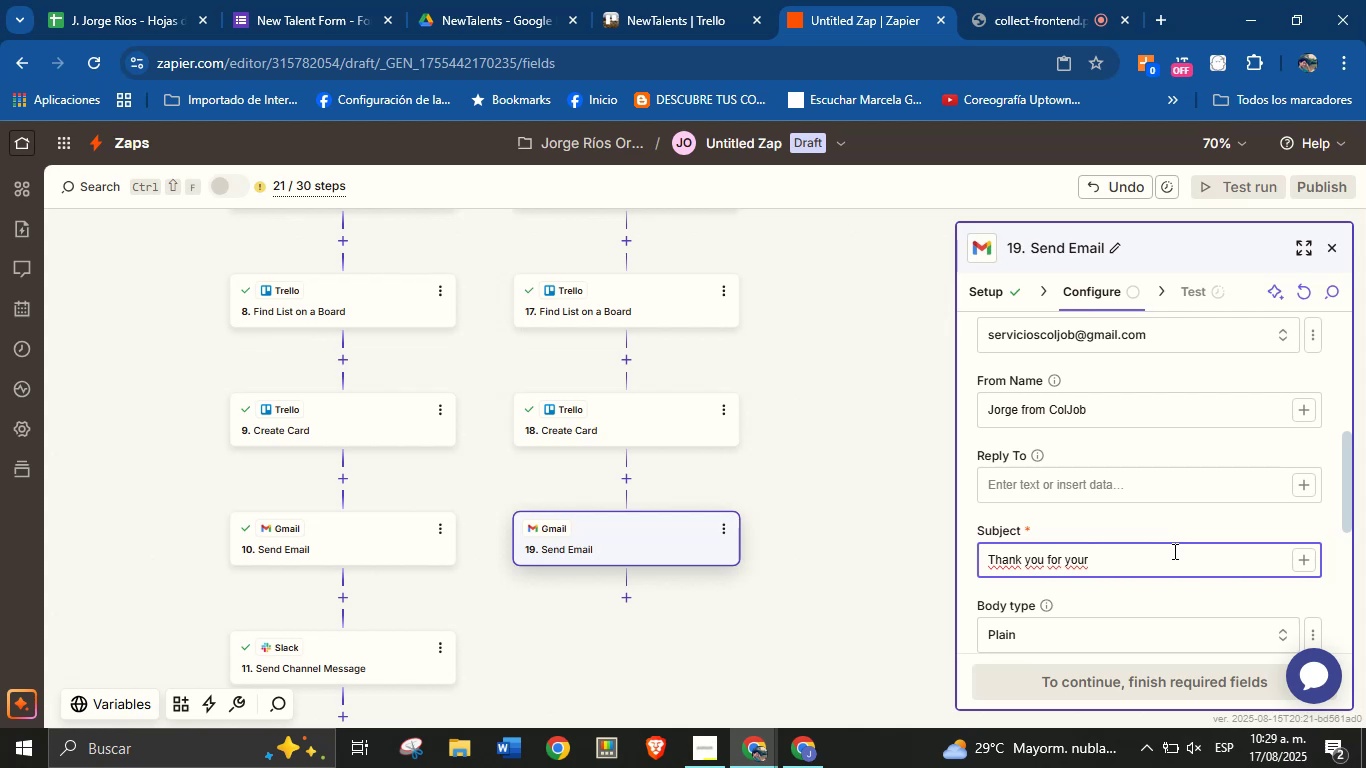 
type(interest )
key(Backspace)
key(Backspace)
key(Backspace)
key(Backspace)
key(Backspace)
key(Backspace)
key(Backspace)
key(Backspace)
key(Backspace)
key(Backspace)
key(Backspace)
key(Backspace)
key(Backspace)
key(Backspace)
type(waw)
key(Backspace)
type(nting )
 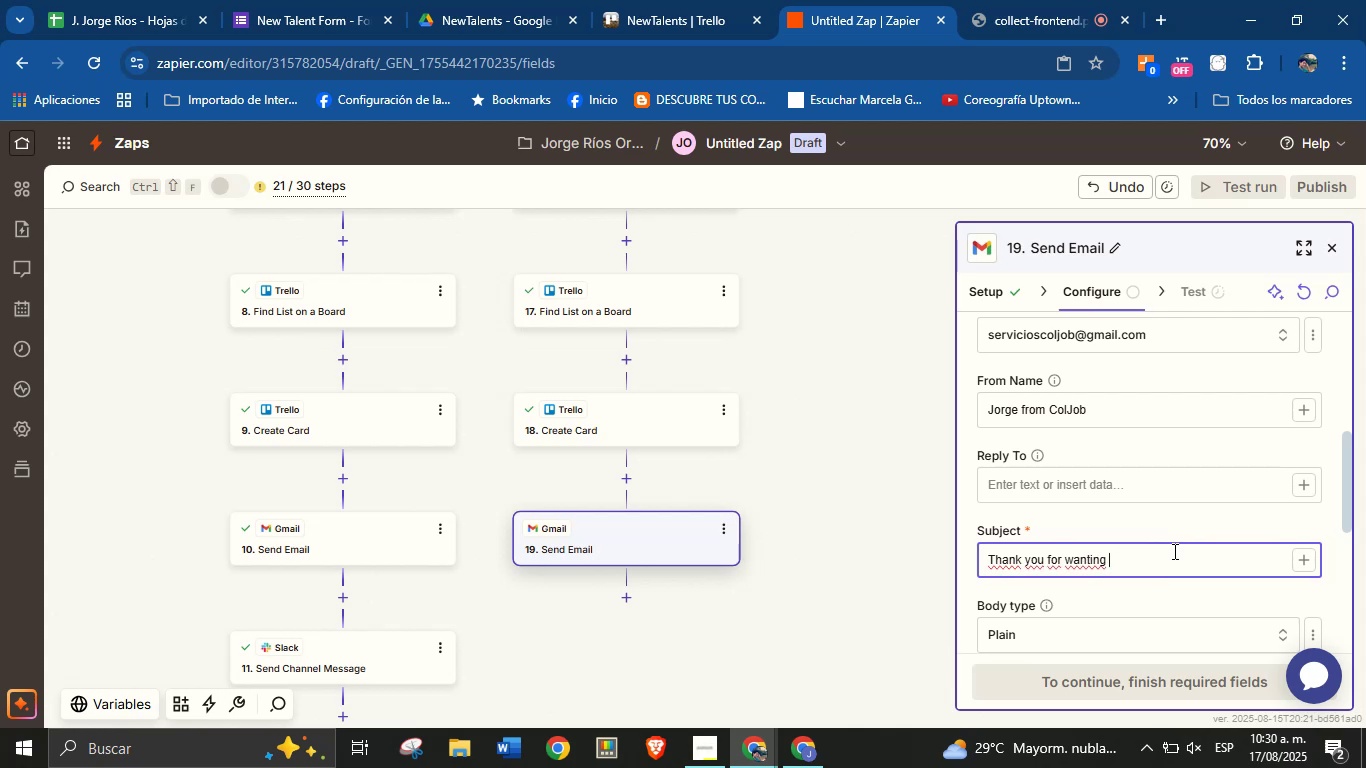 
type(to be part p)
key(Backspace)
type(of ColJob)
 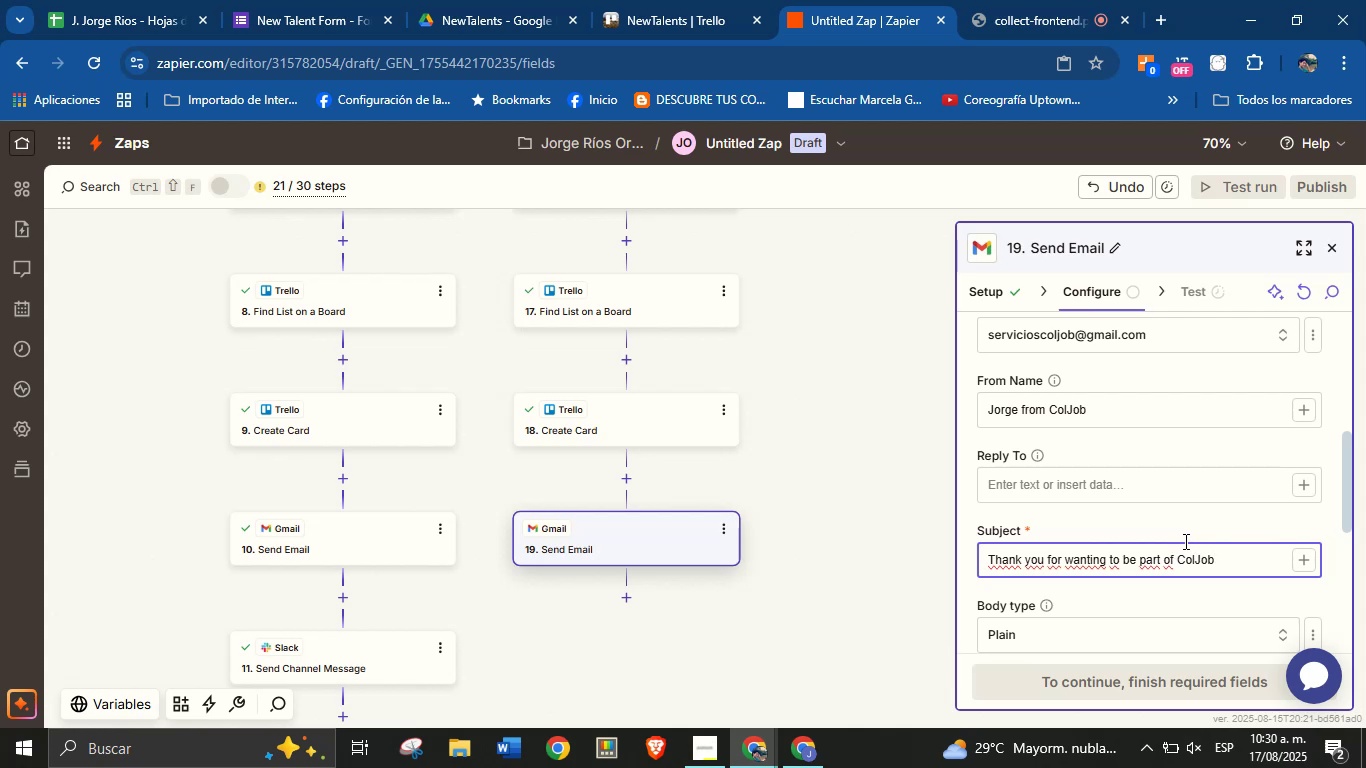 
scroll: coordinate [1189, 479], scroll_direction: down, amount: 1.0
 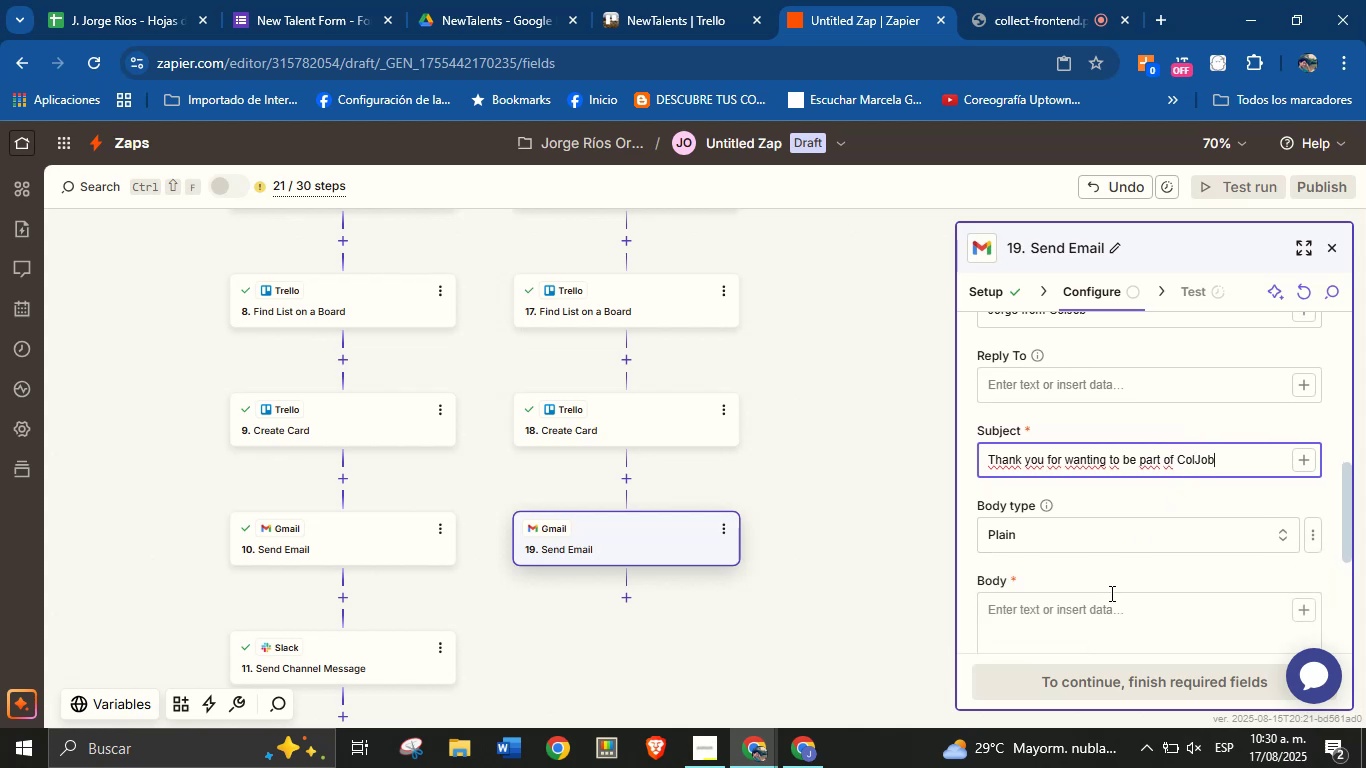 
left_click([1107, 600])
 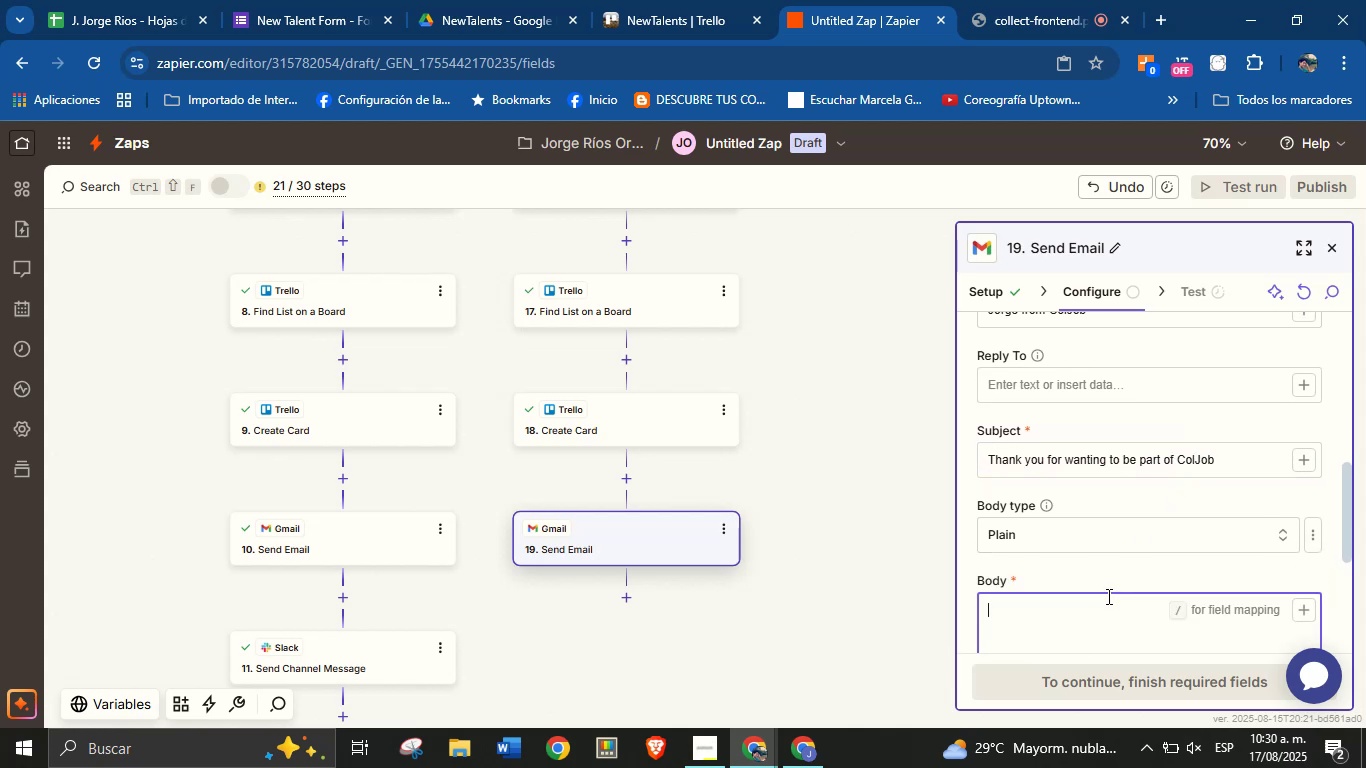 
type(Thank you for your interest in joining ColJob )
 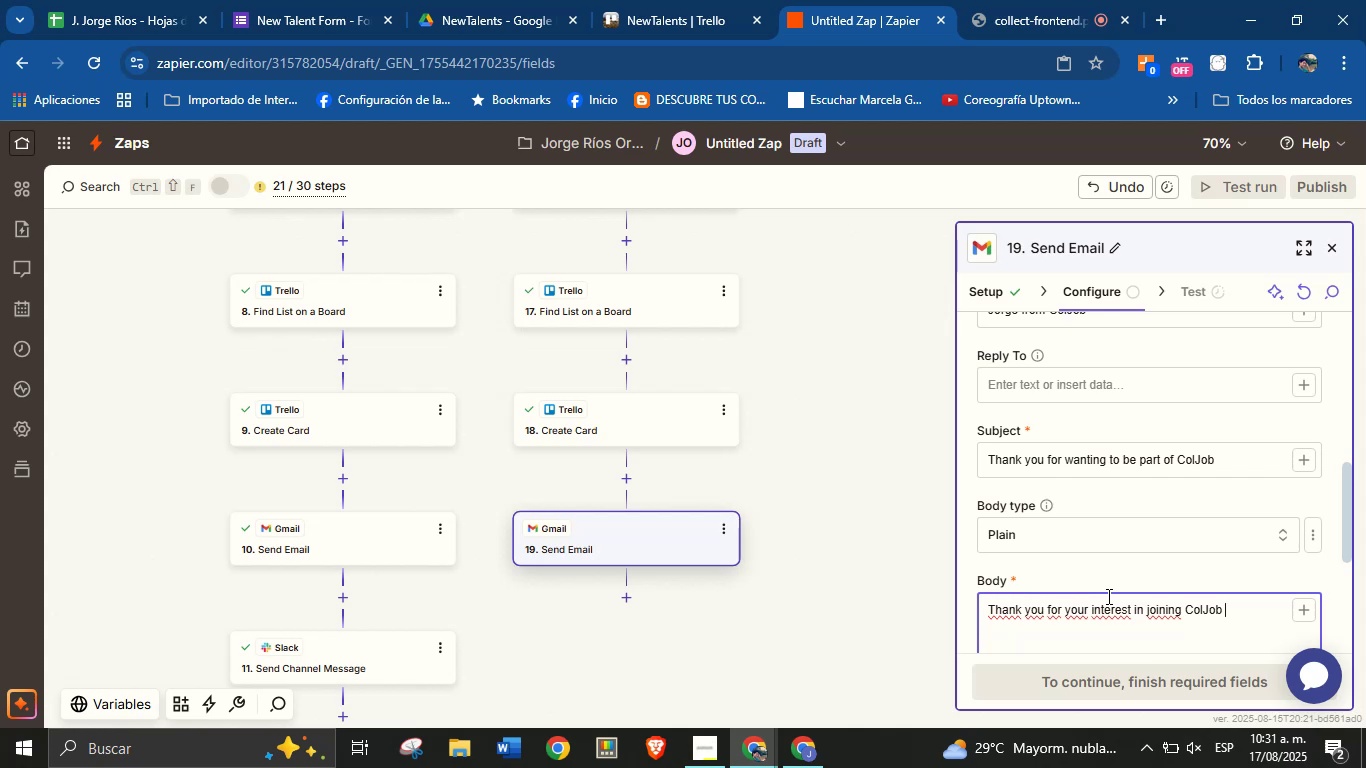 
wait(7.79)
 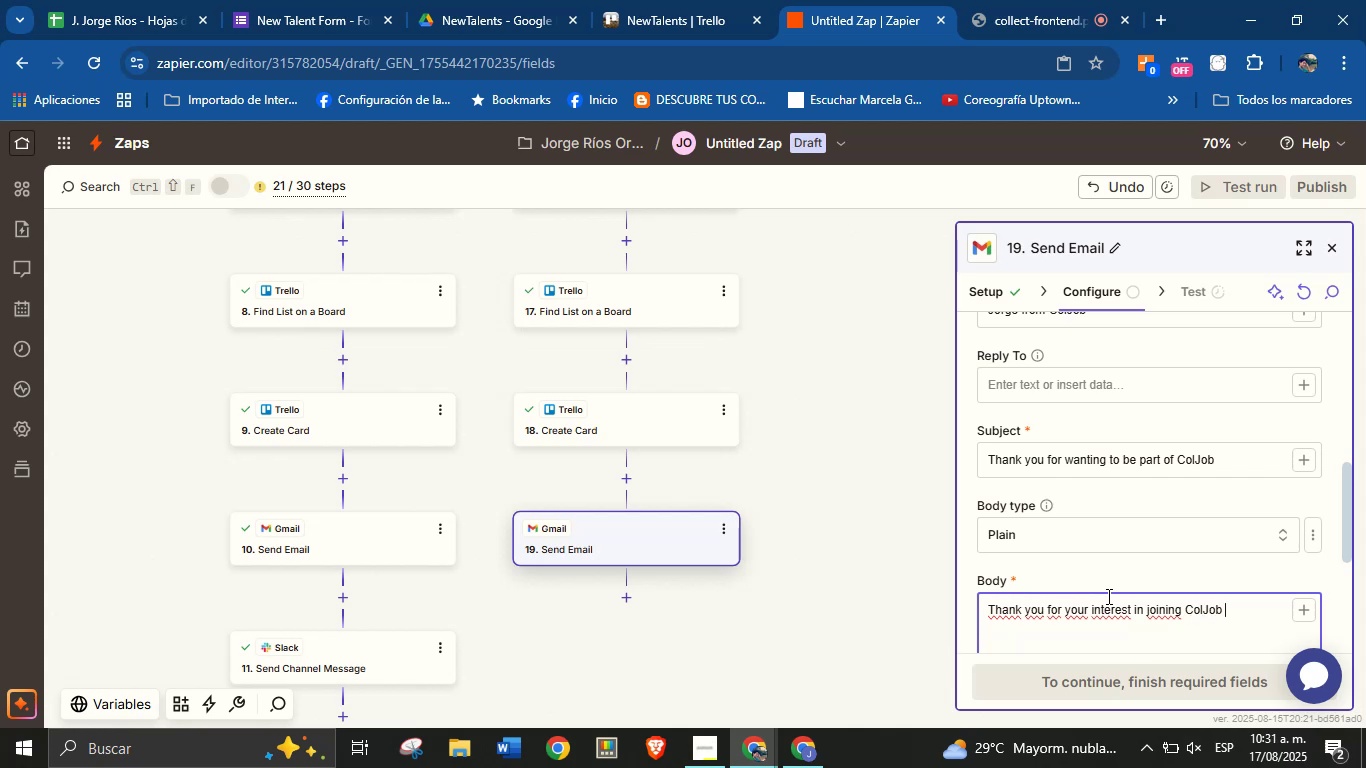 
key(Period)
 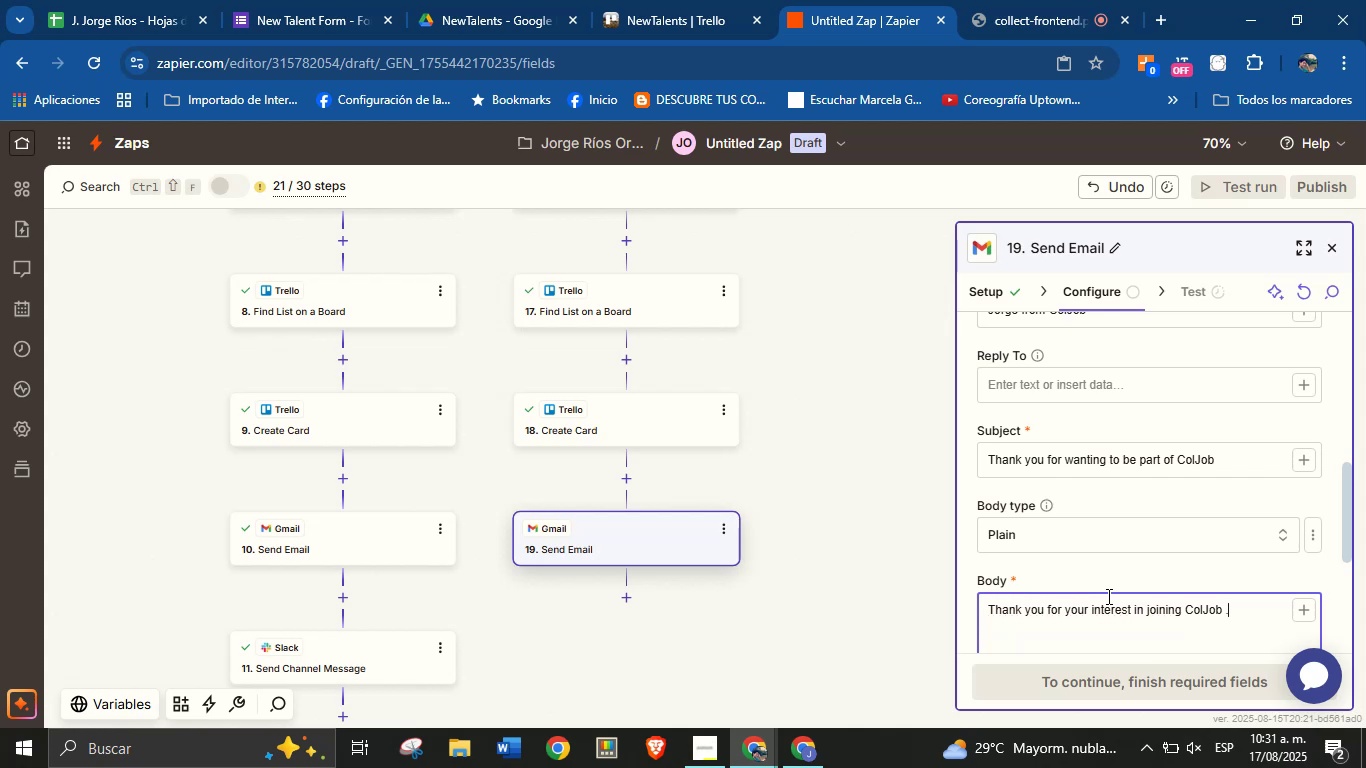 
key(Enter)
 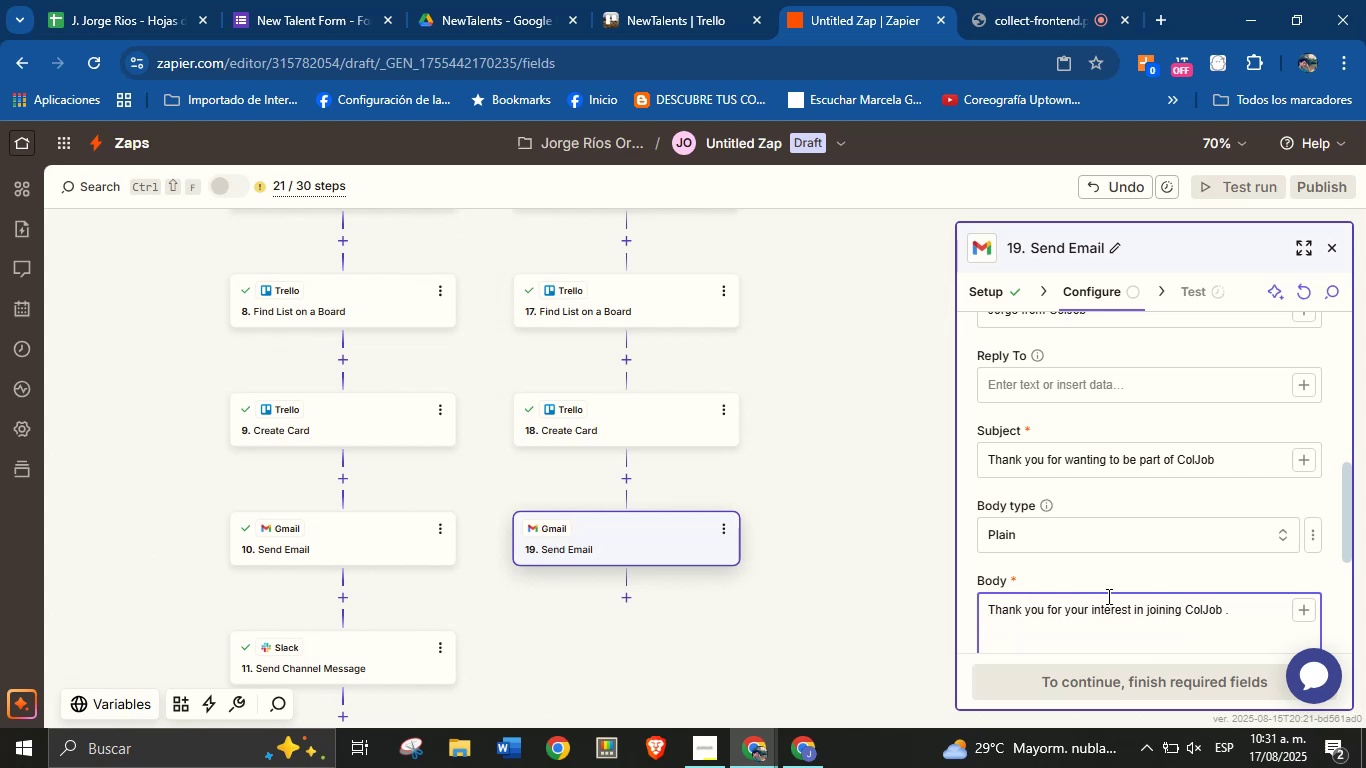 
type(W )
key(Backspace)
type(e truly )
 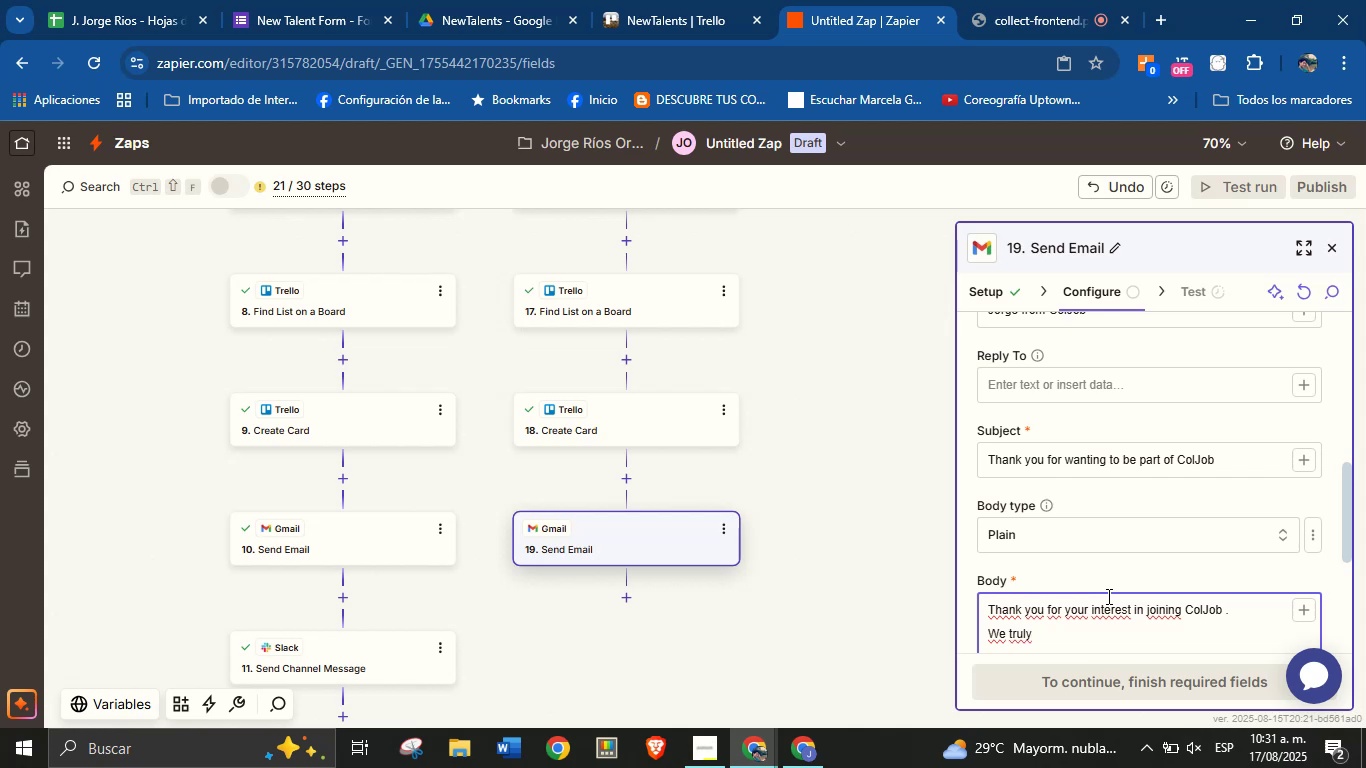 
wait(8.0)
 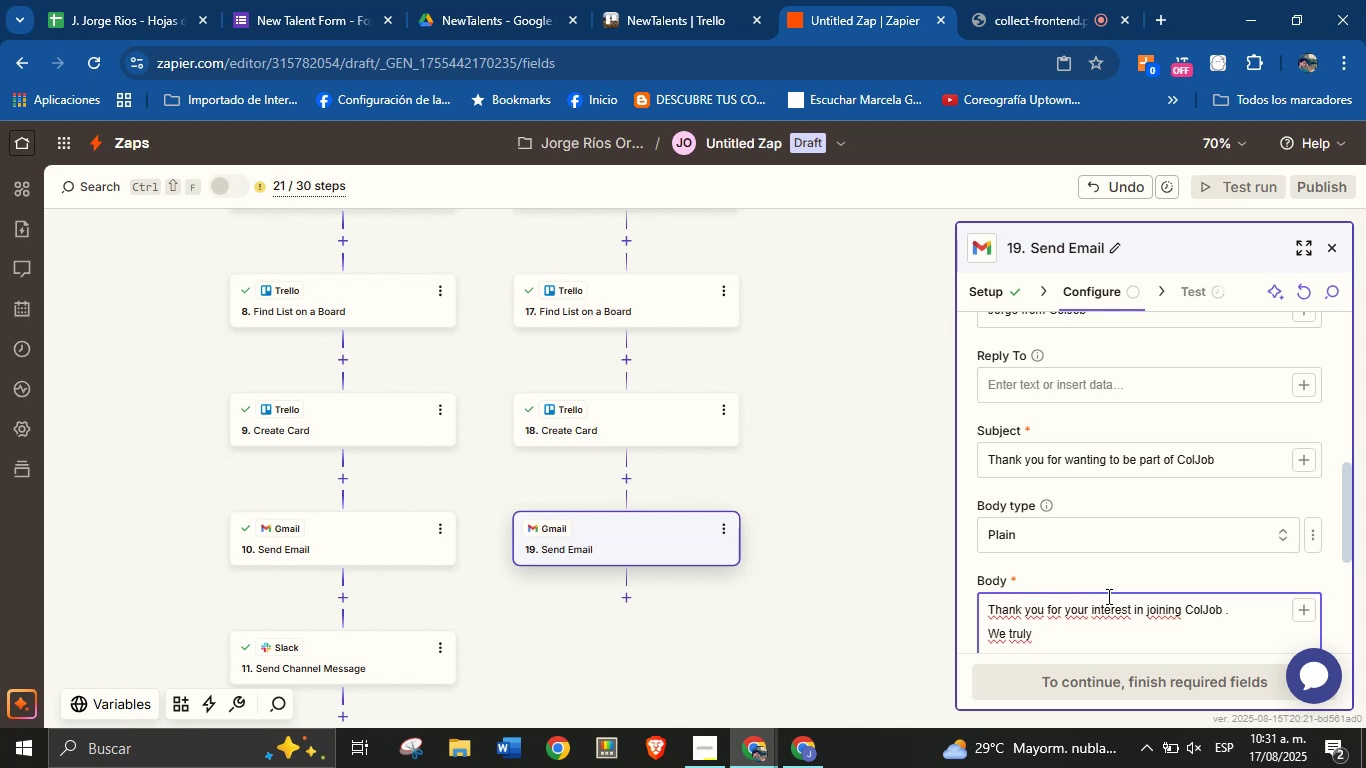 
type(value your )
 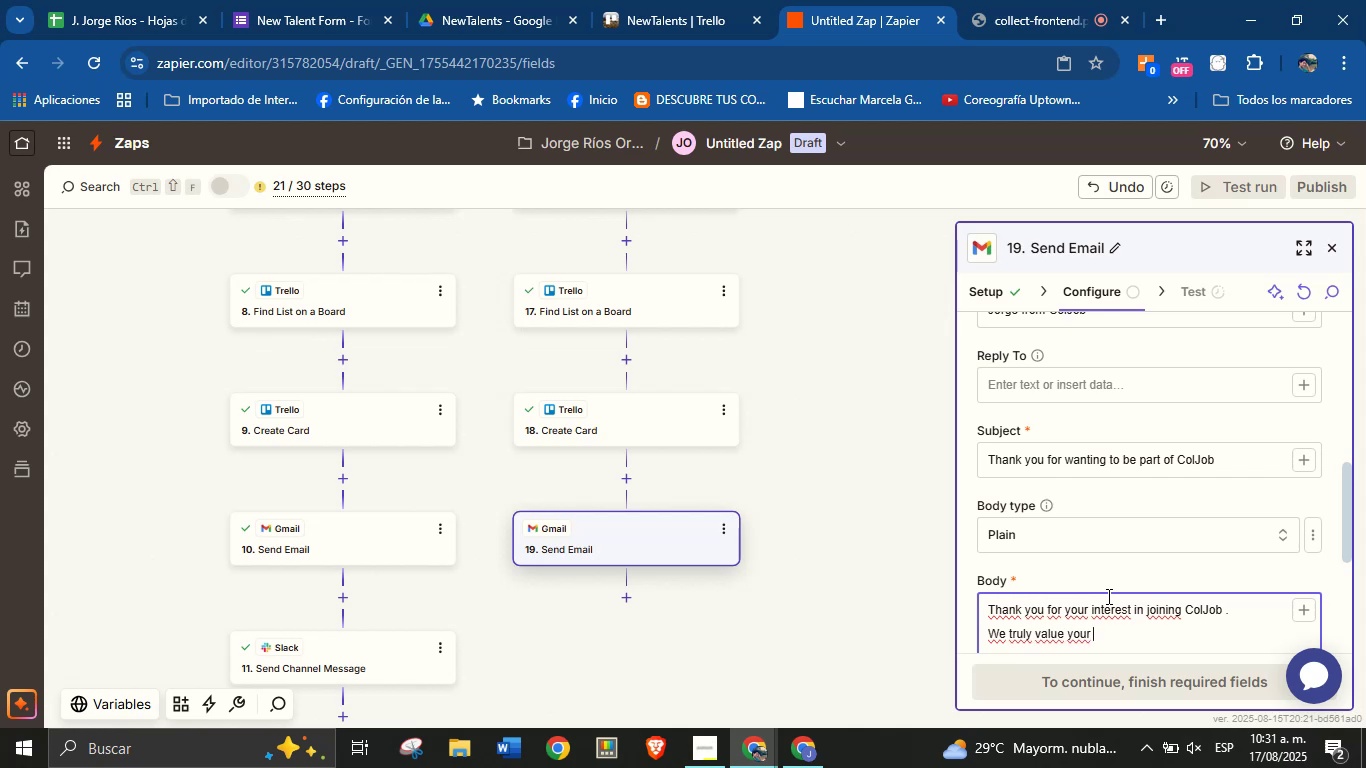 
type(initiative and are glad you.)
 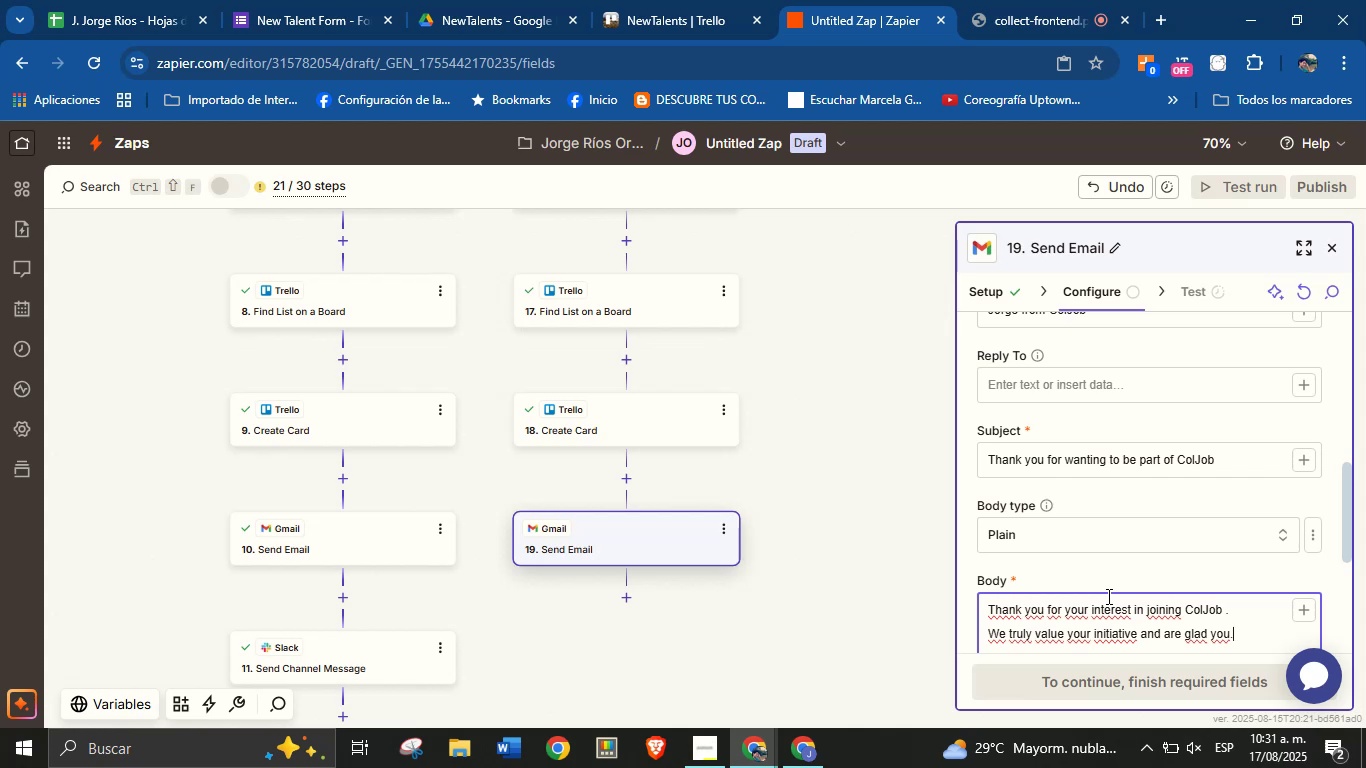 
key(Backspace)
 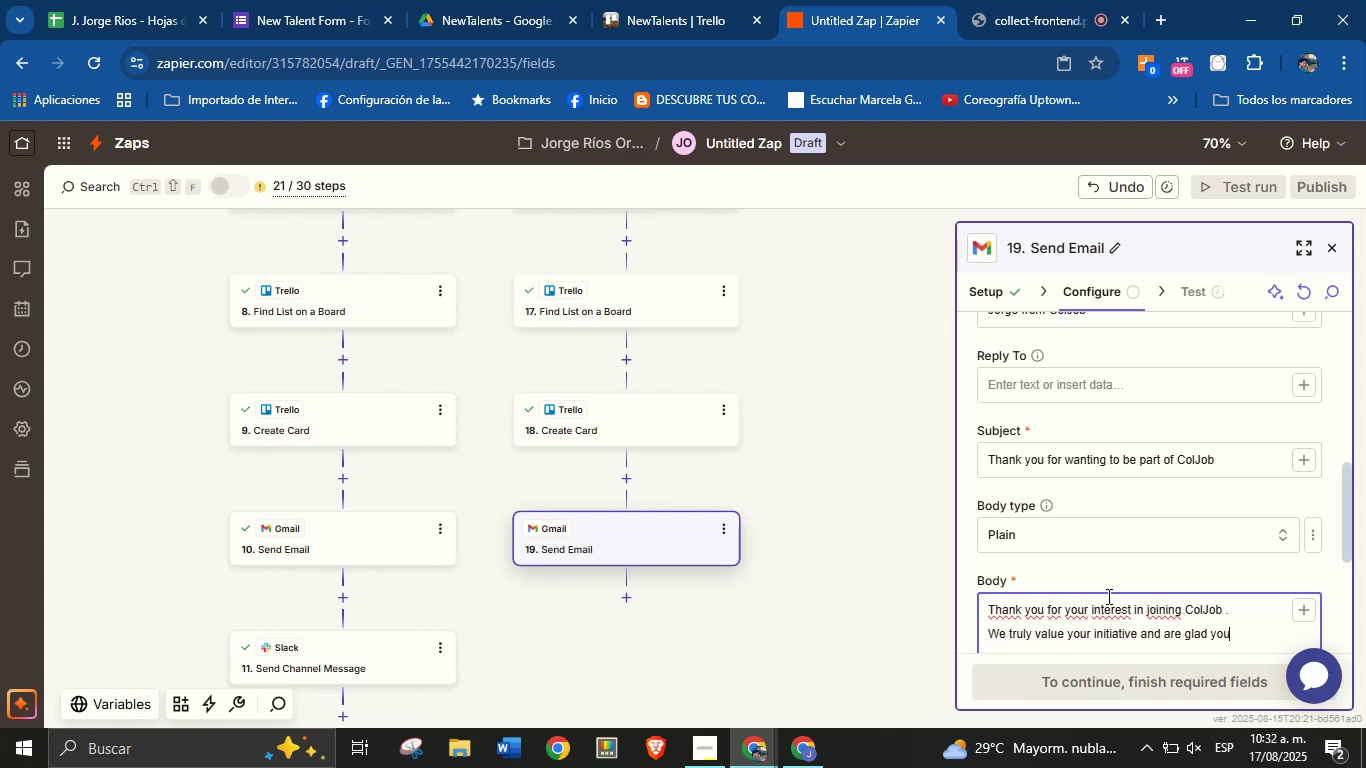 
key(Space)
 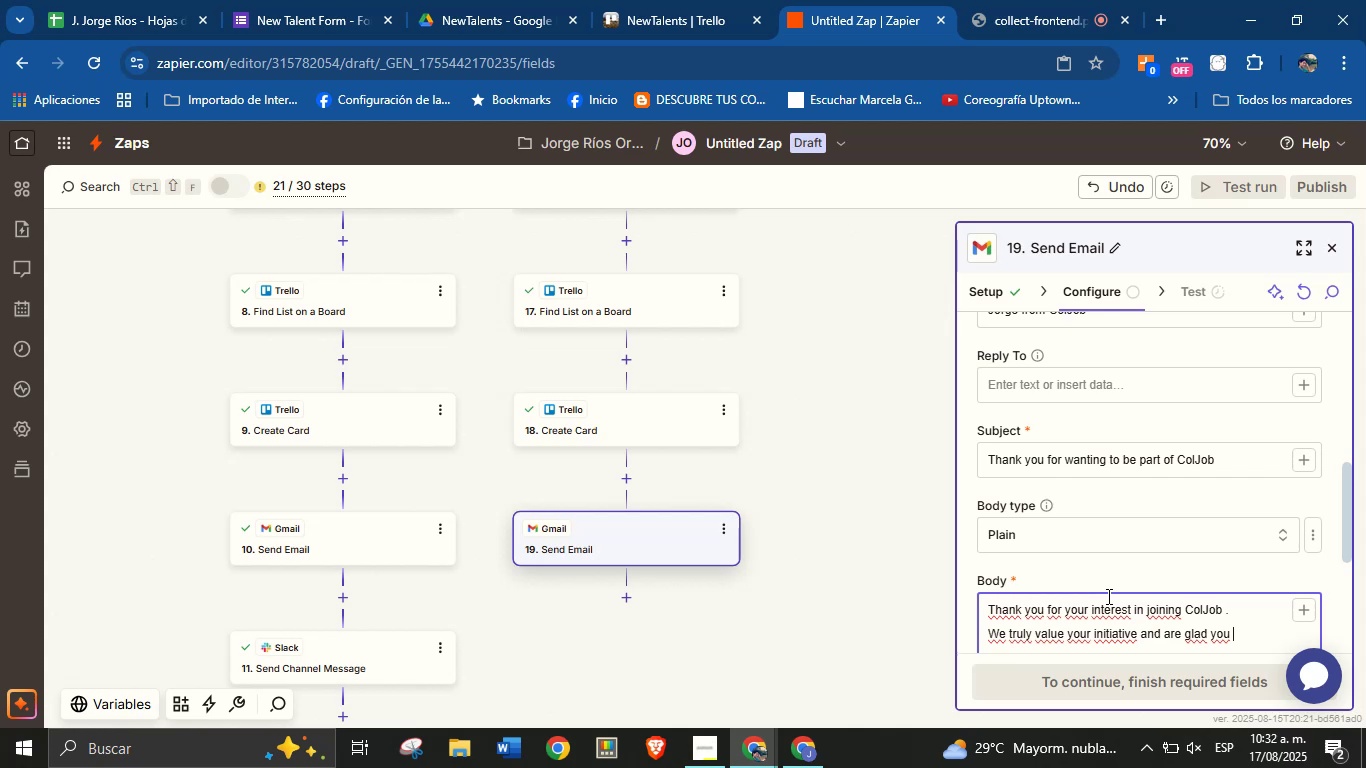 
wait(13.09)
 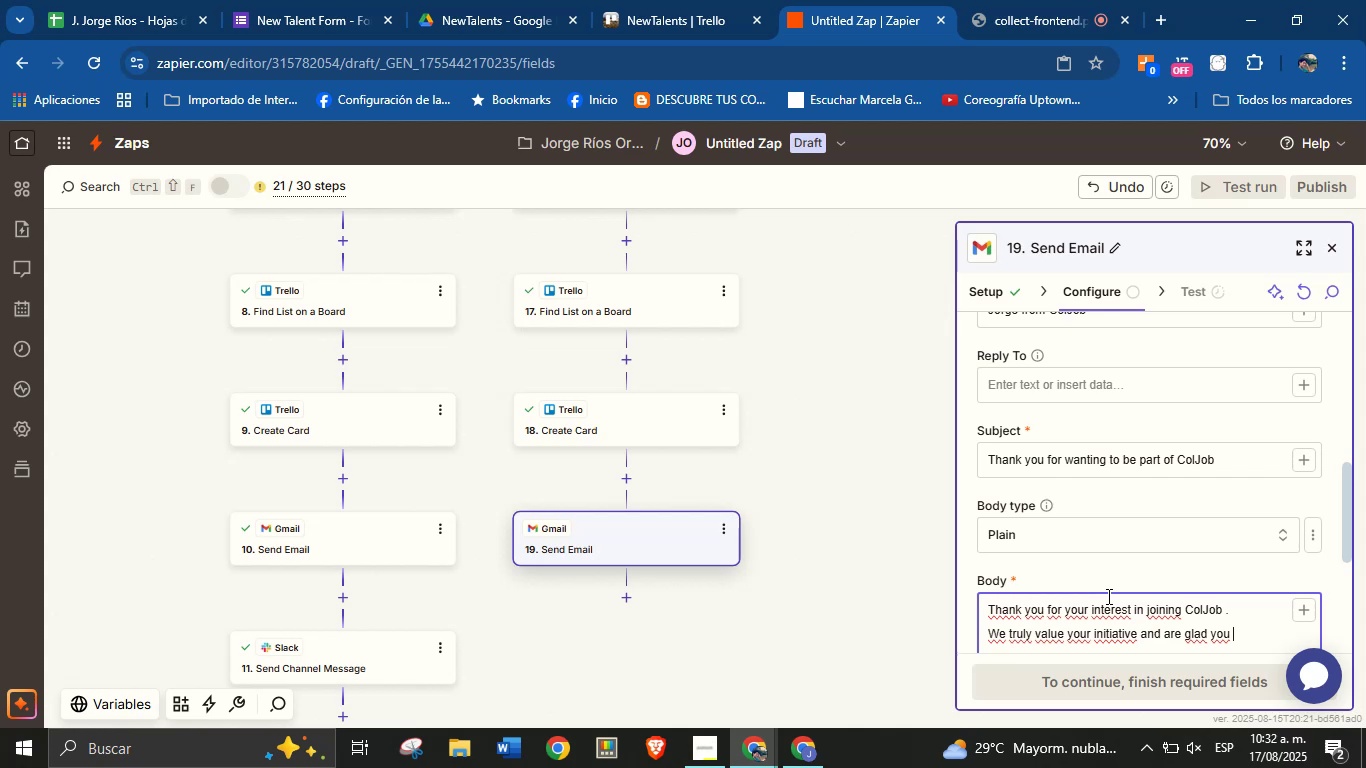 
type(want to be part of our talent network )
key(Backspace)
type(. We[ll be in touv)
key(Backspace)
type(ch )
 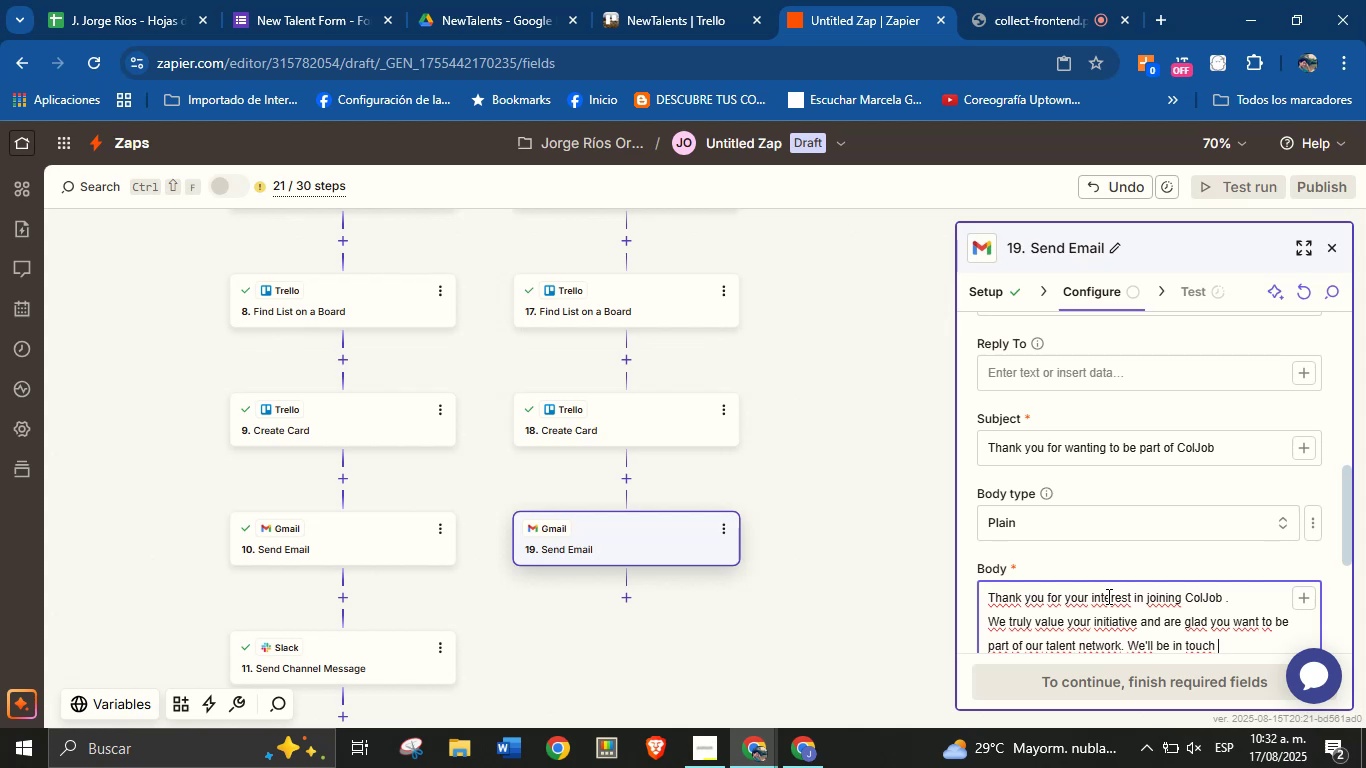 
wait(6.48)
 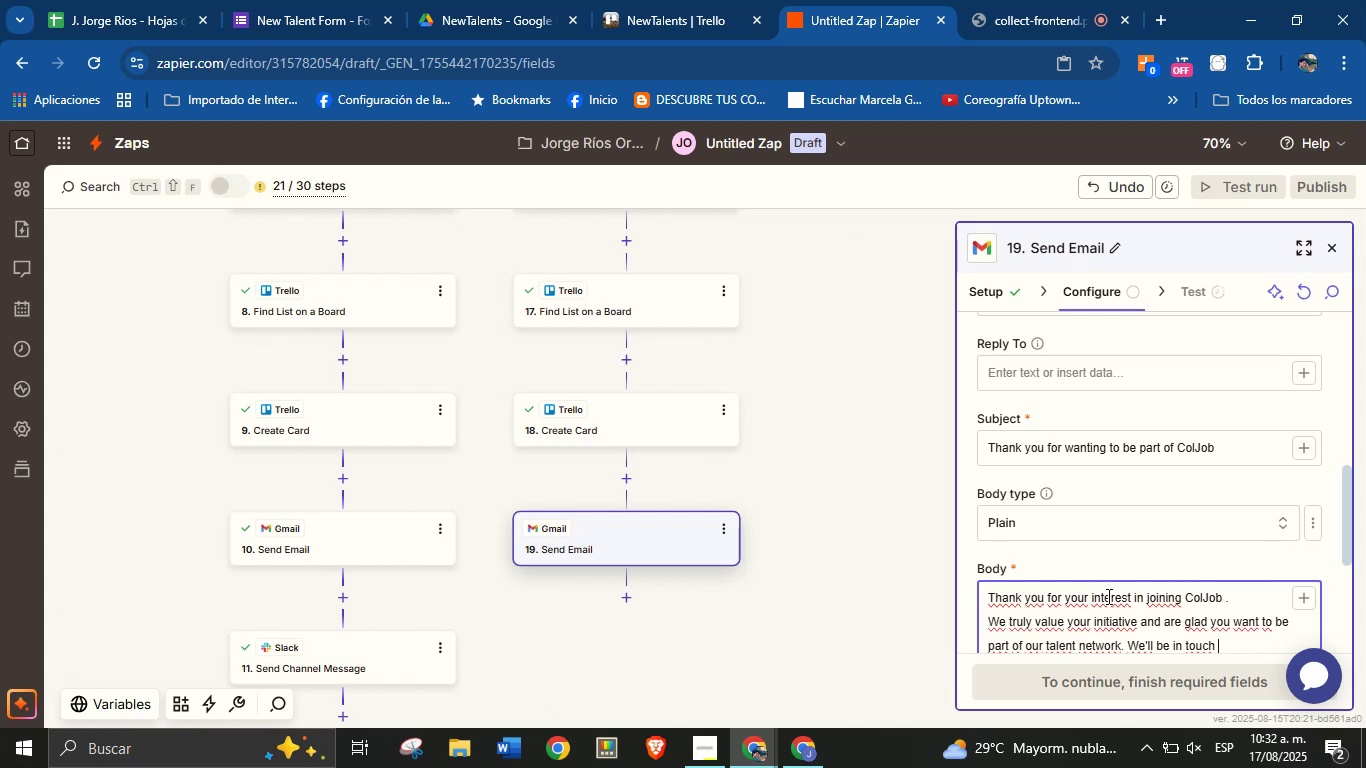 
type(with you soon regarding )
 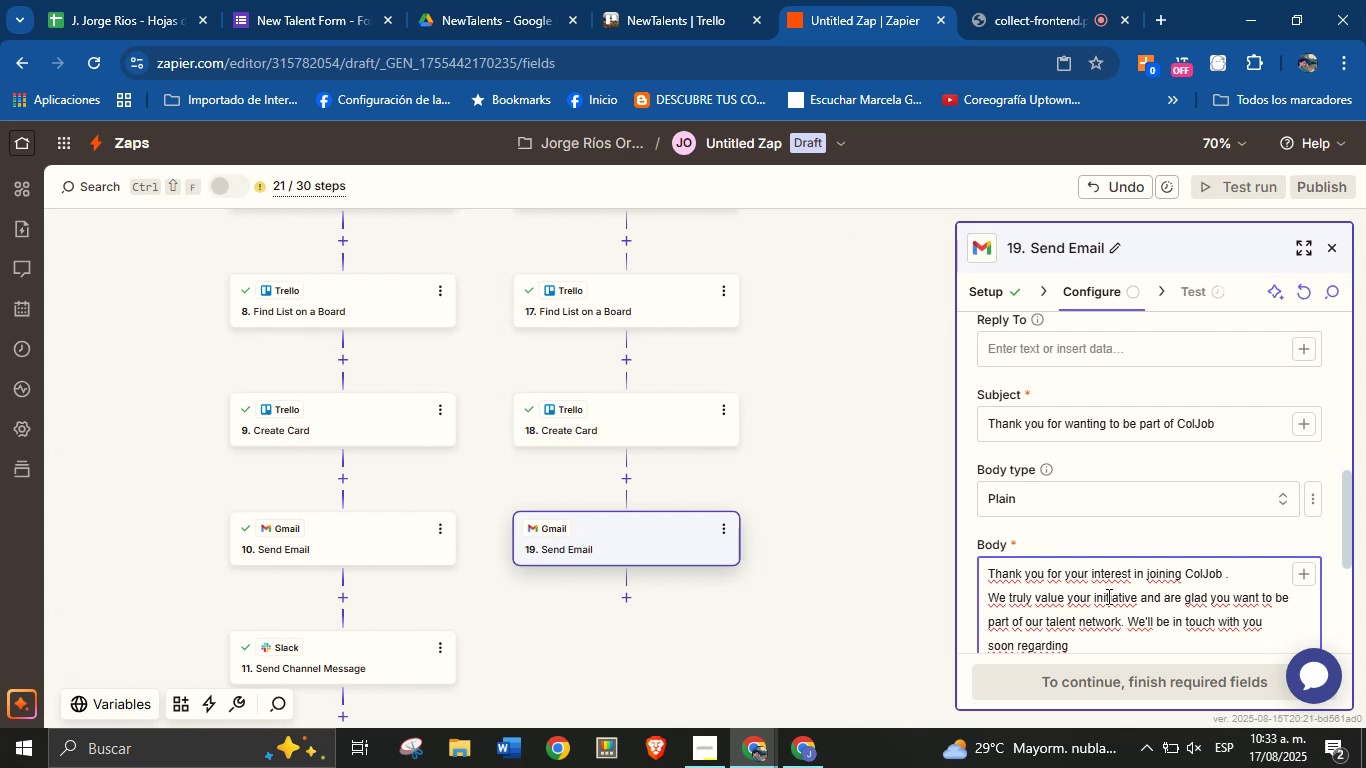 
type(the next steps. )
 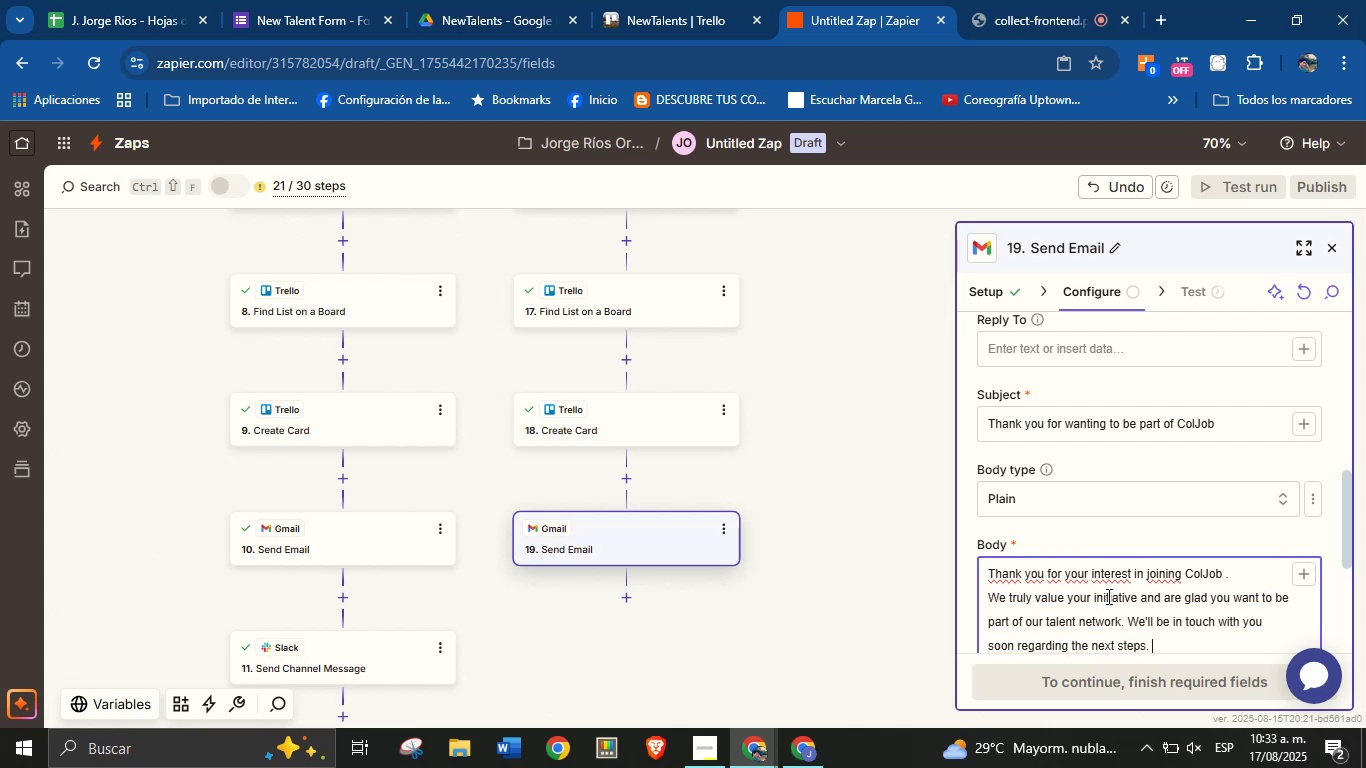 
key(Enter)
 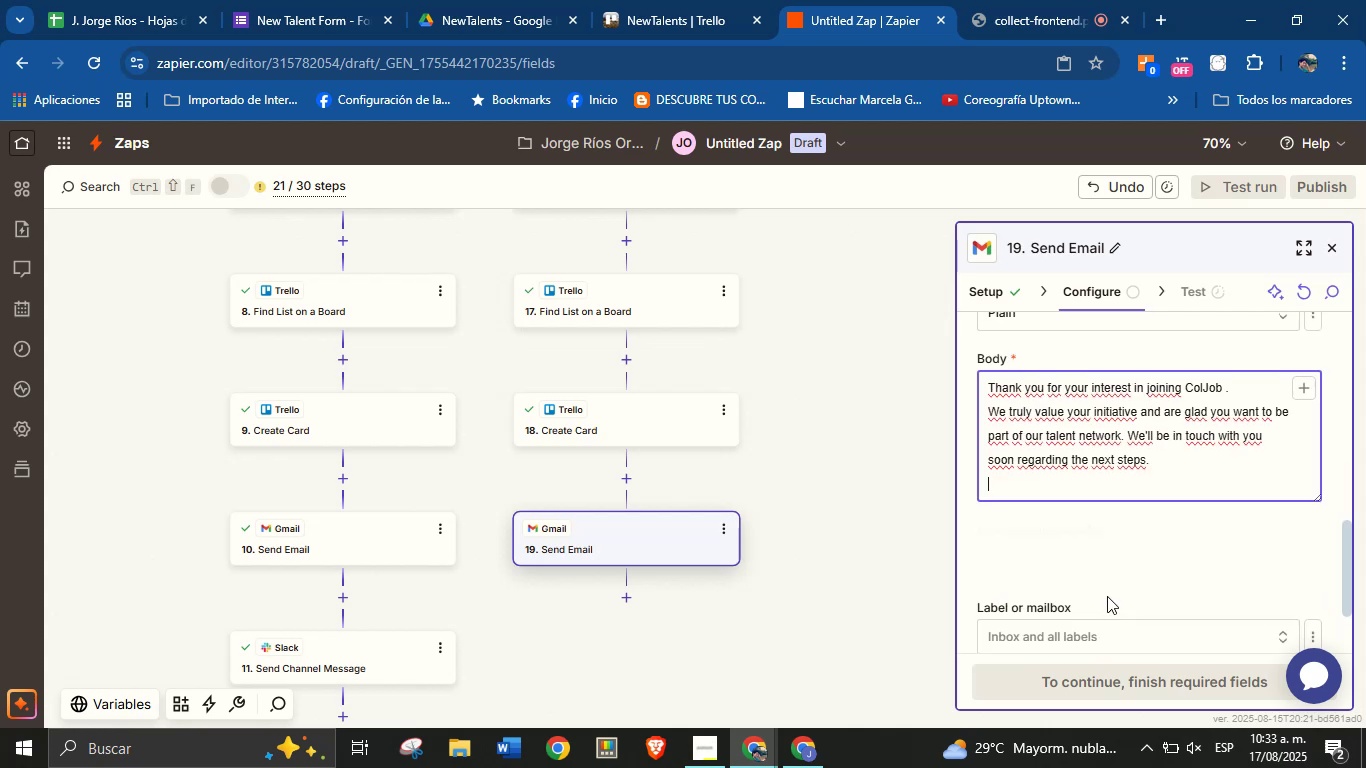 
key(Enter)
 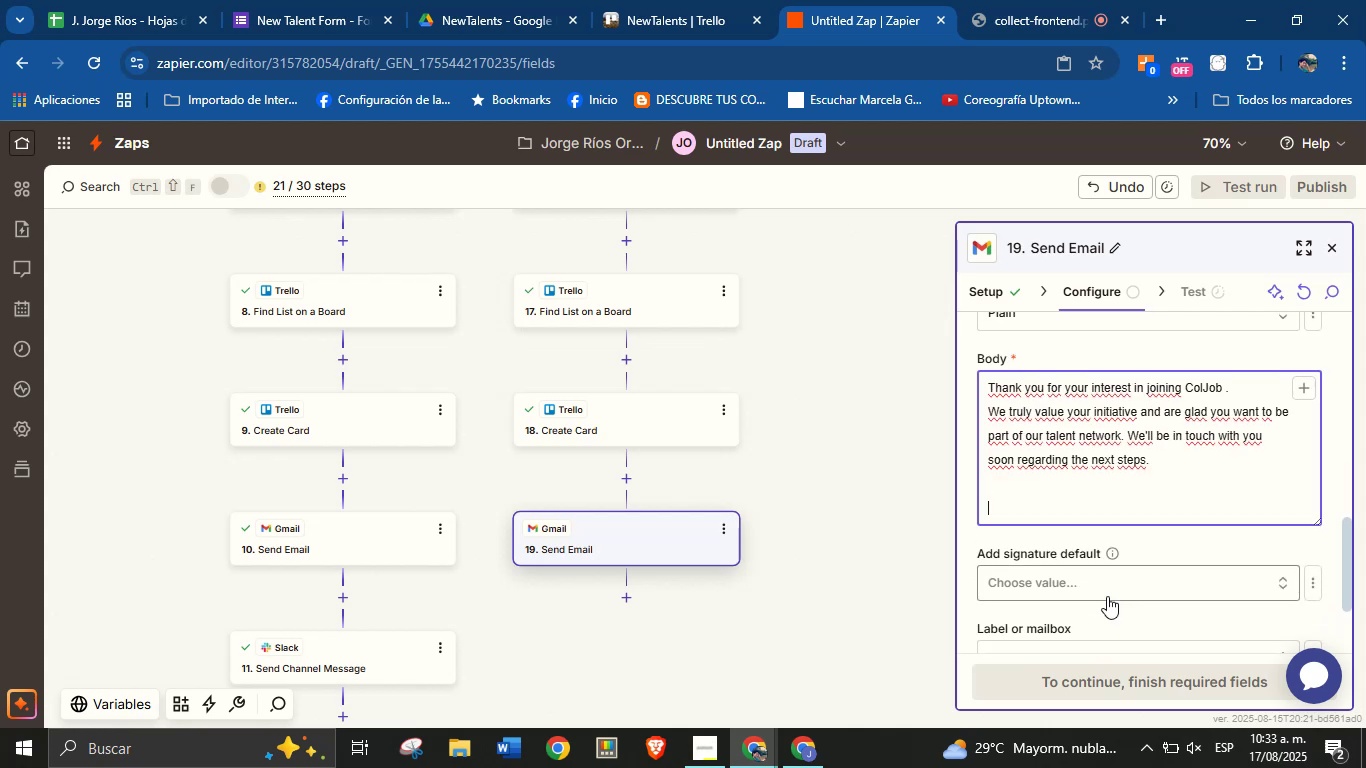 
type(Best regards,)
 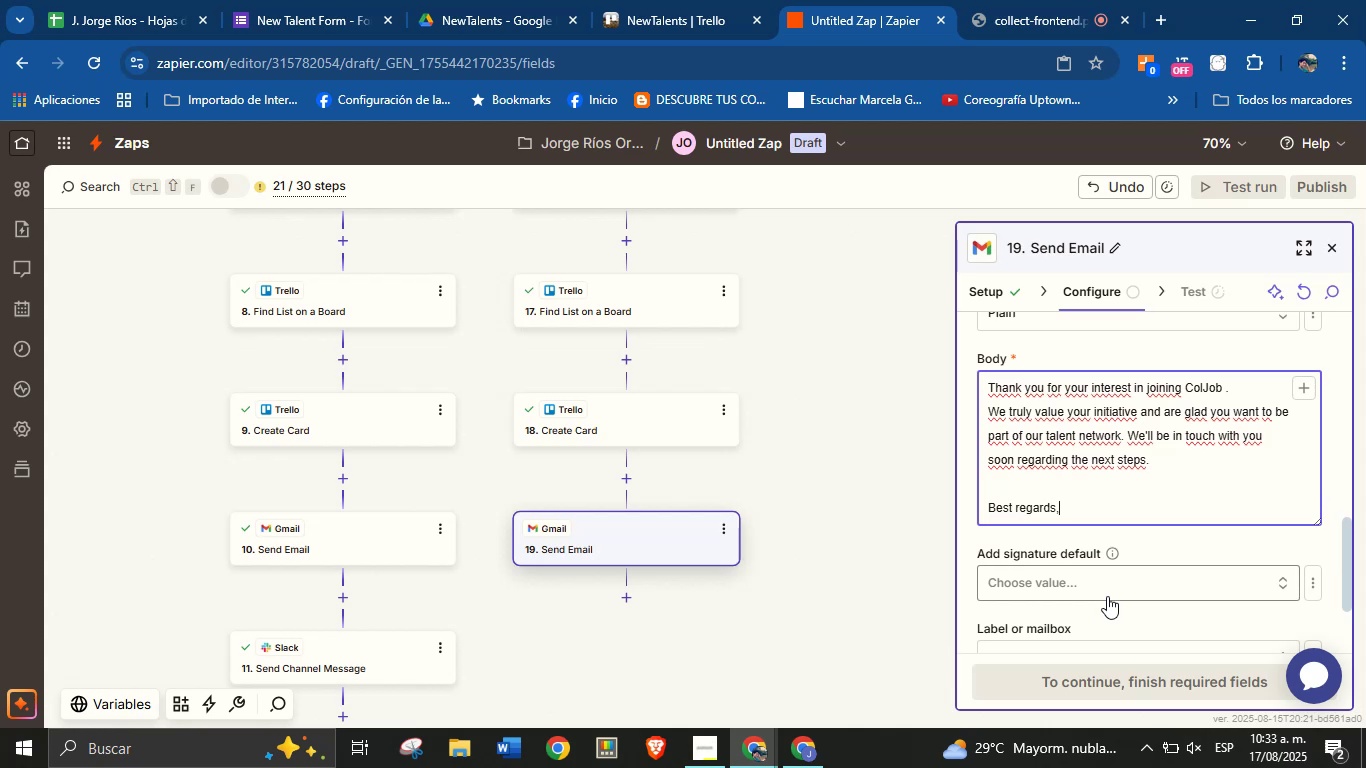 
key(Enter)
 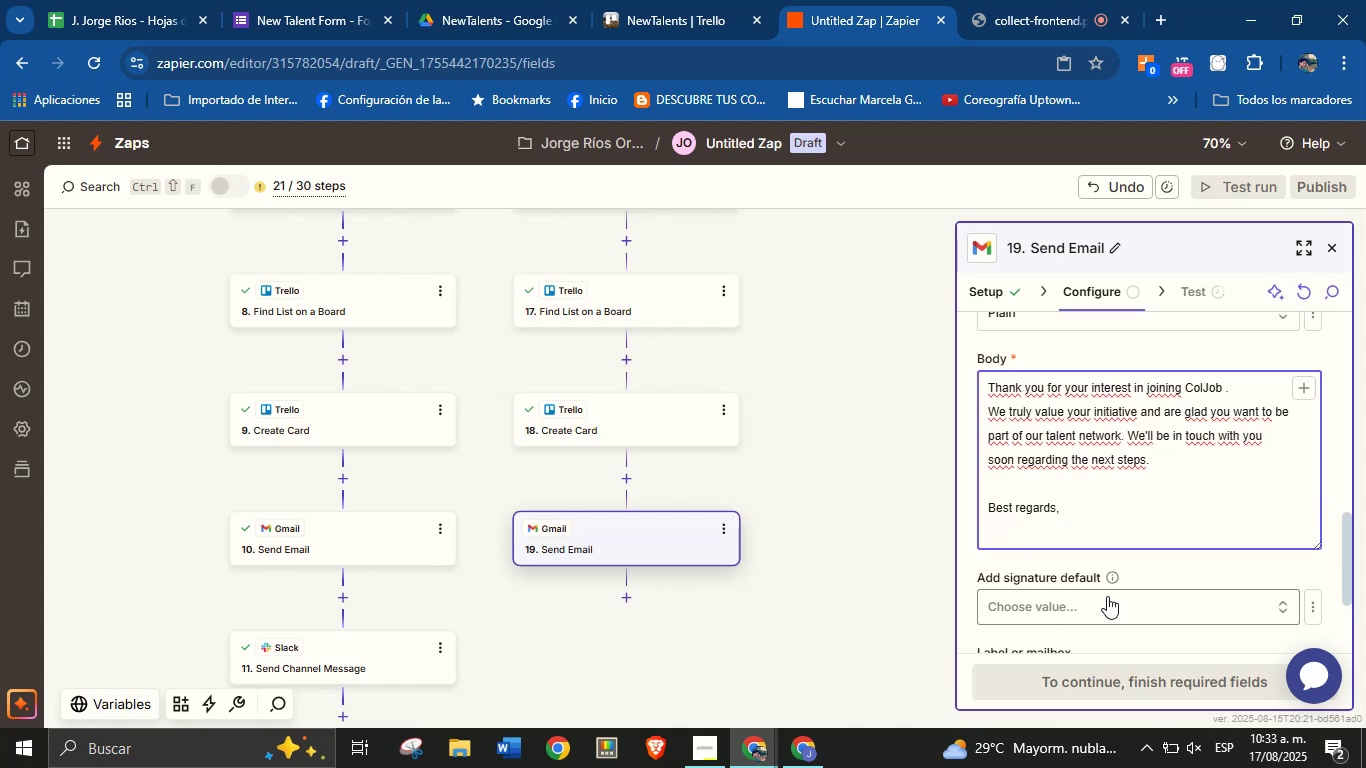 
type(ColJob Team Solutions)
 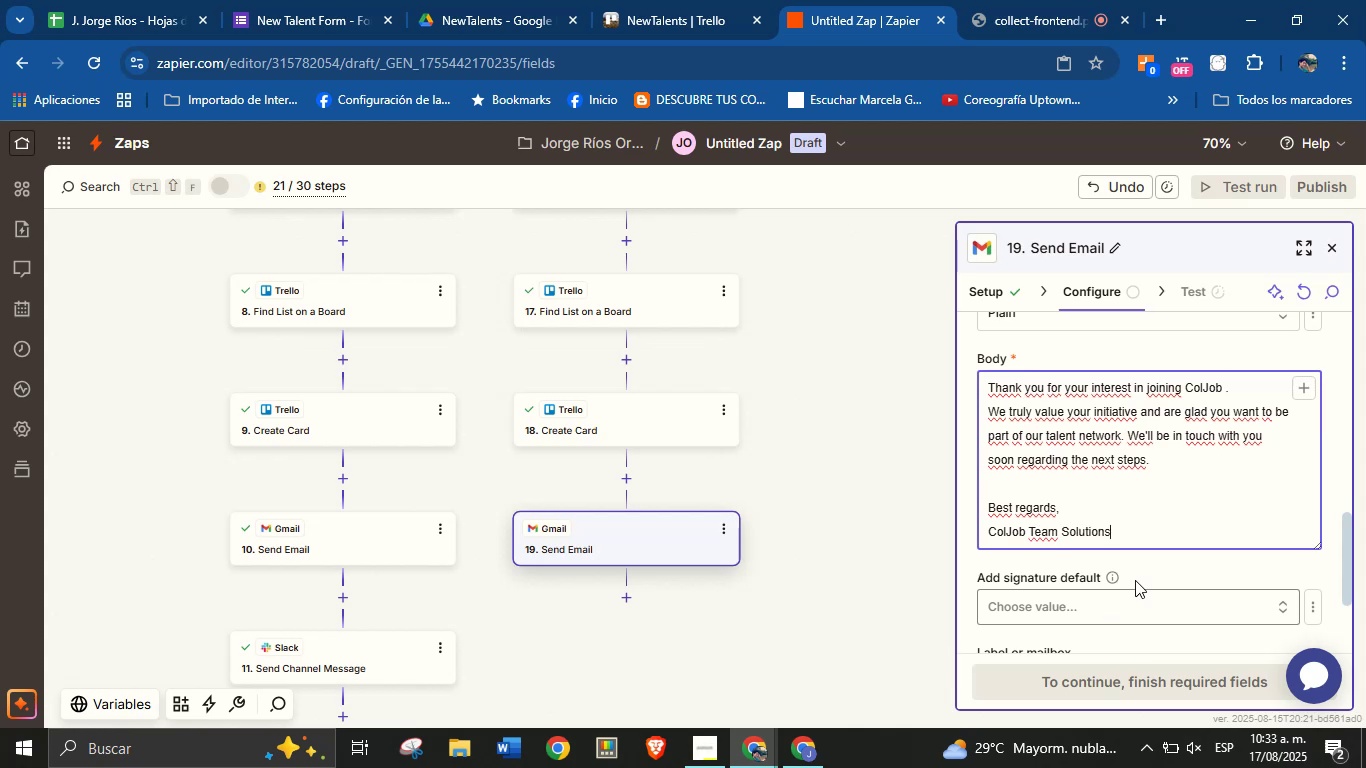 
left_click([1151, 572])
 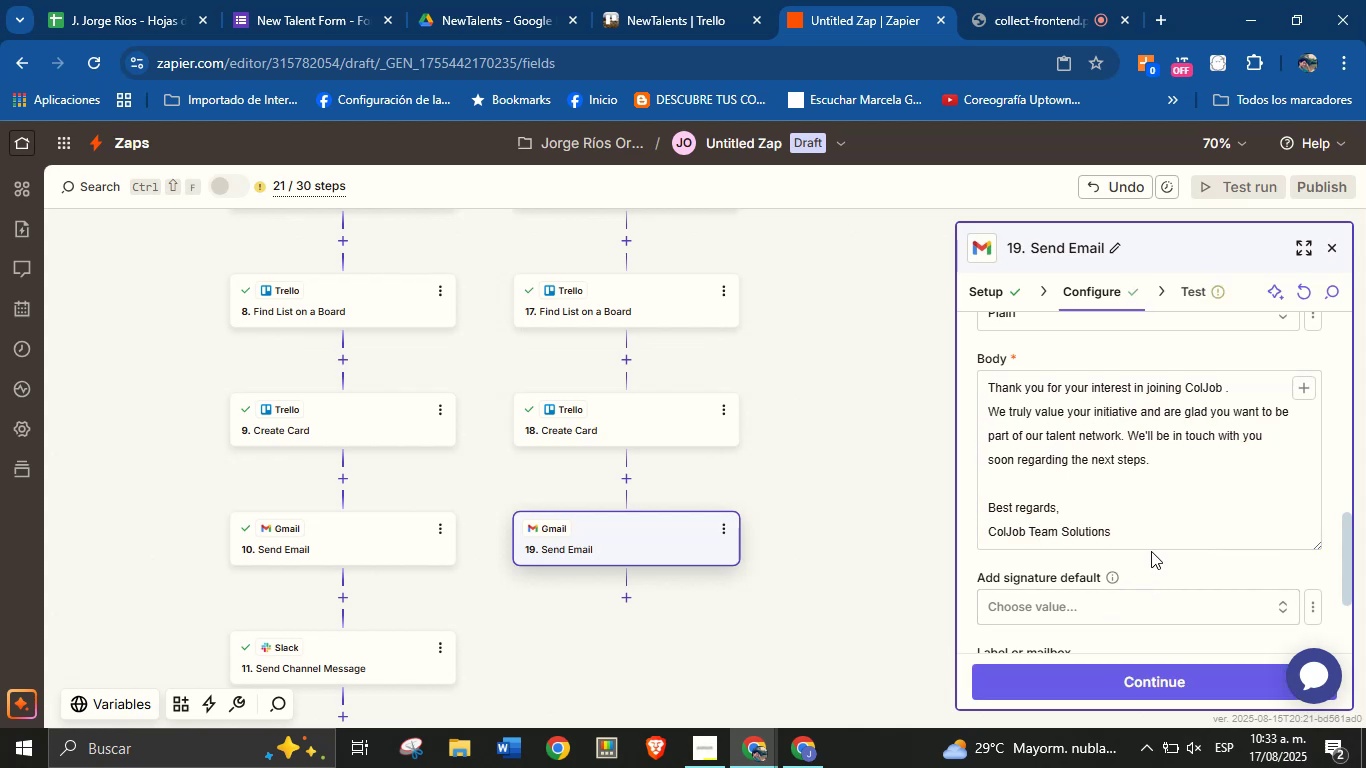 
scroll: coordinate [1158, 522], scroll_direction: down, amount: 5.0
 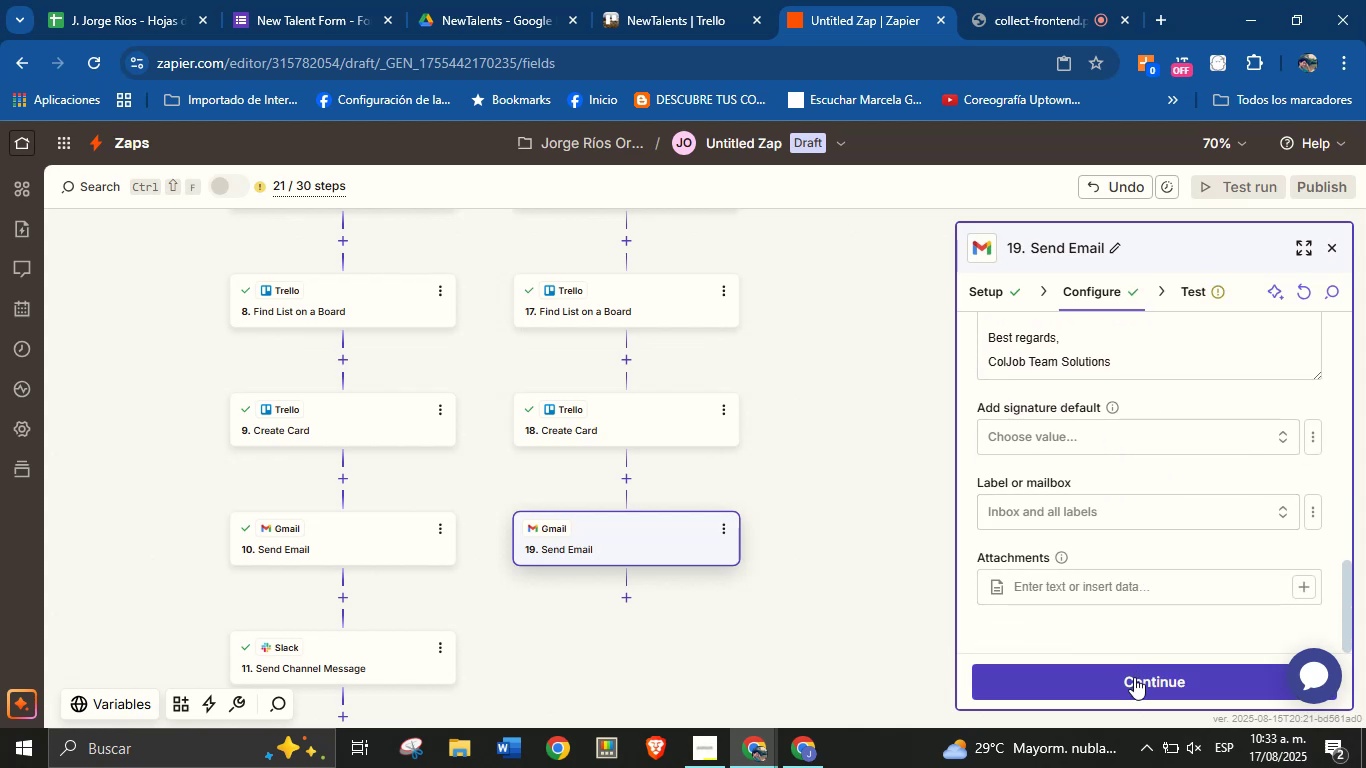 
left_click([1134, 677])
 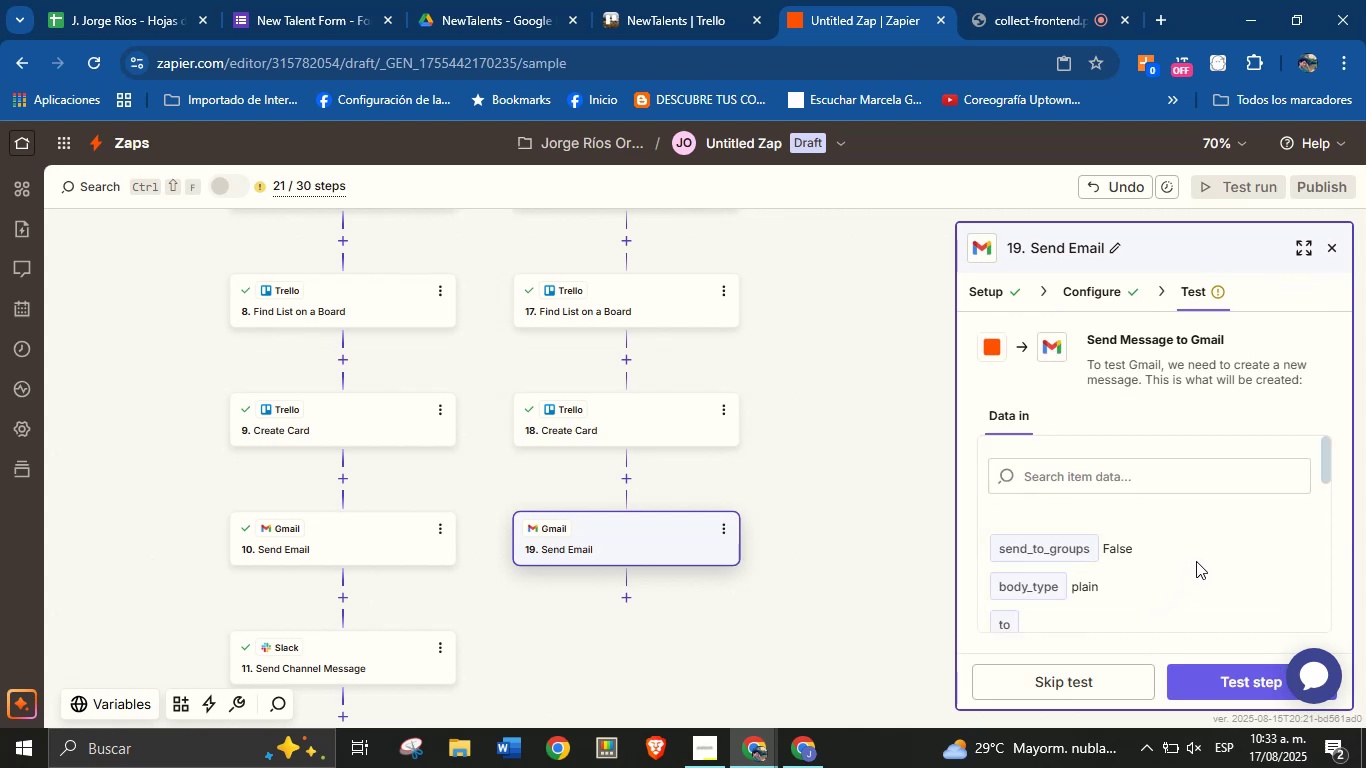 
wait(10.22)
 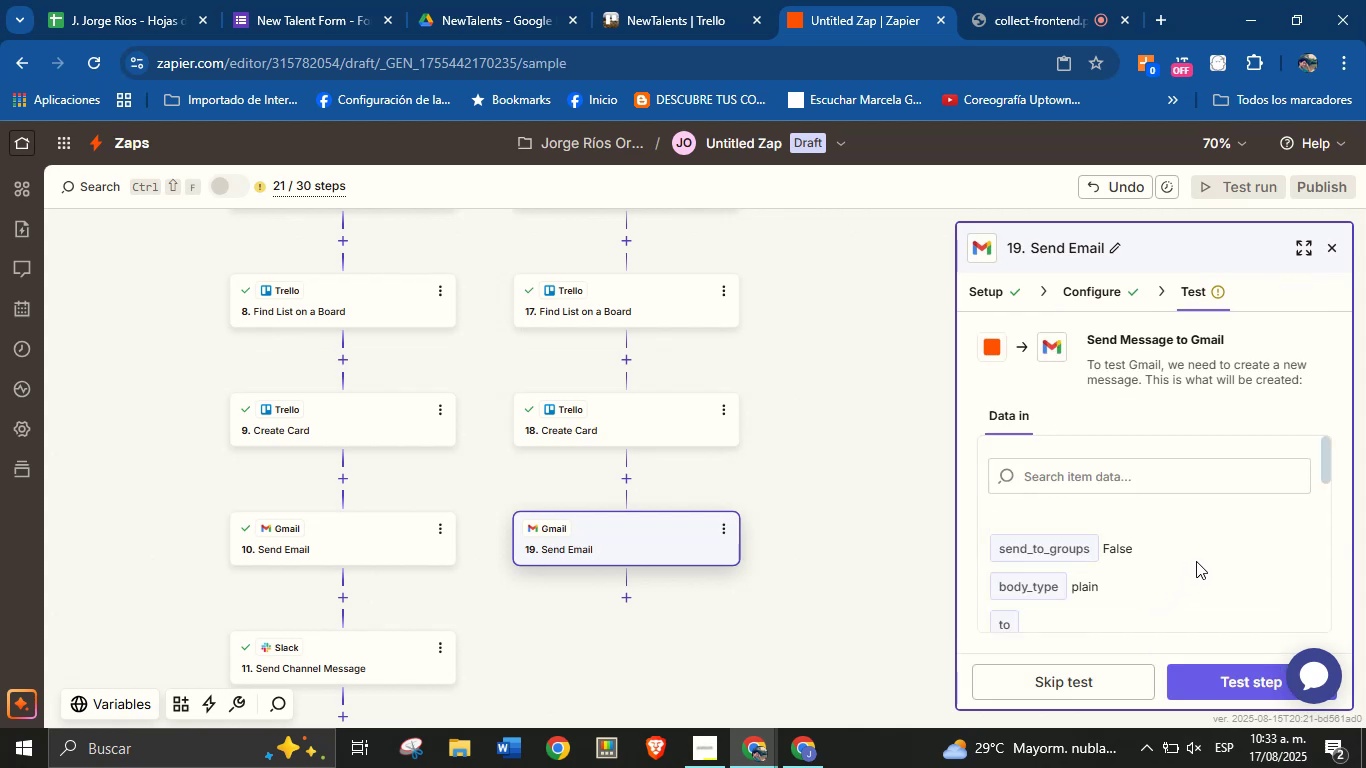 
scroll: coordinate [844, 620], scroll_direction: down, amount: 2.0
 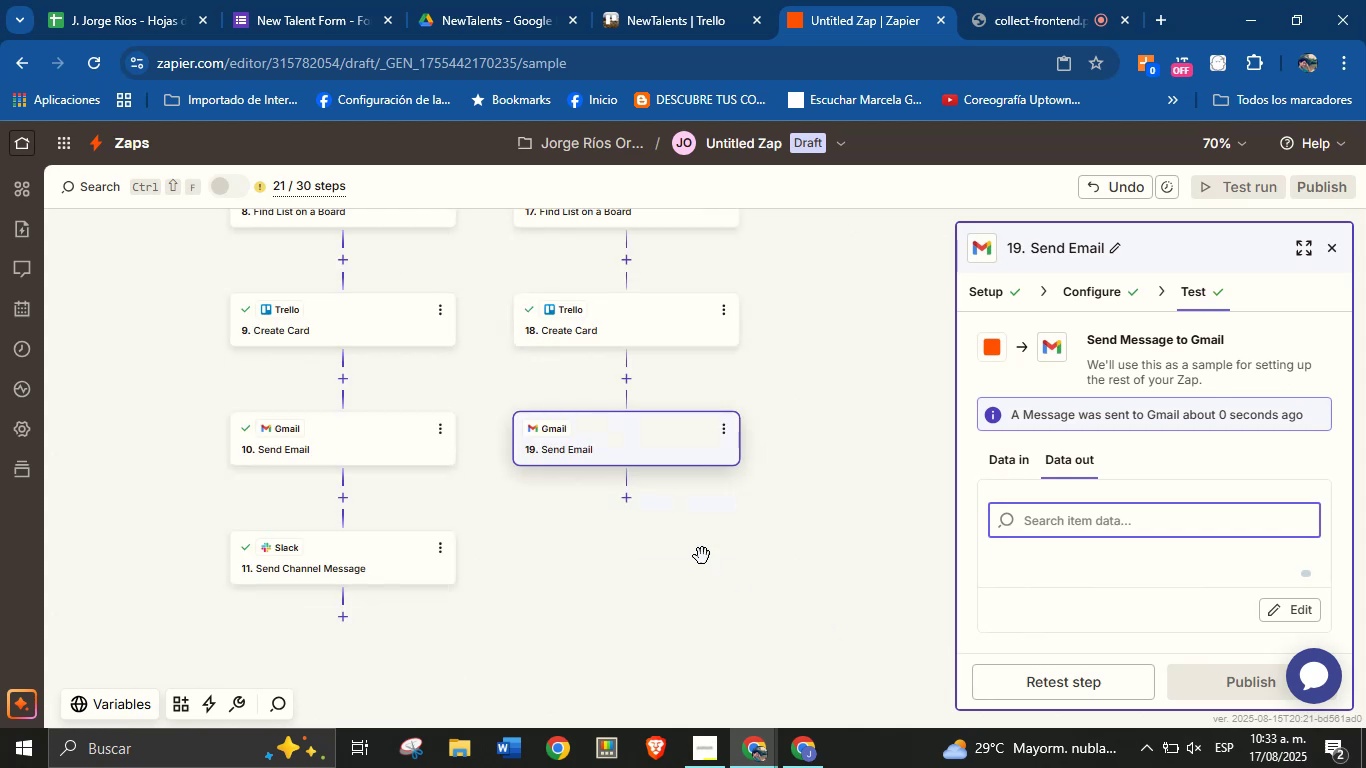 
mouse_move([626, 499])
 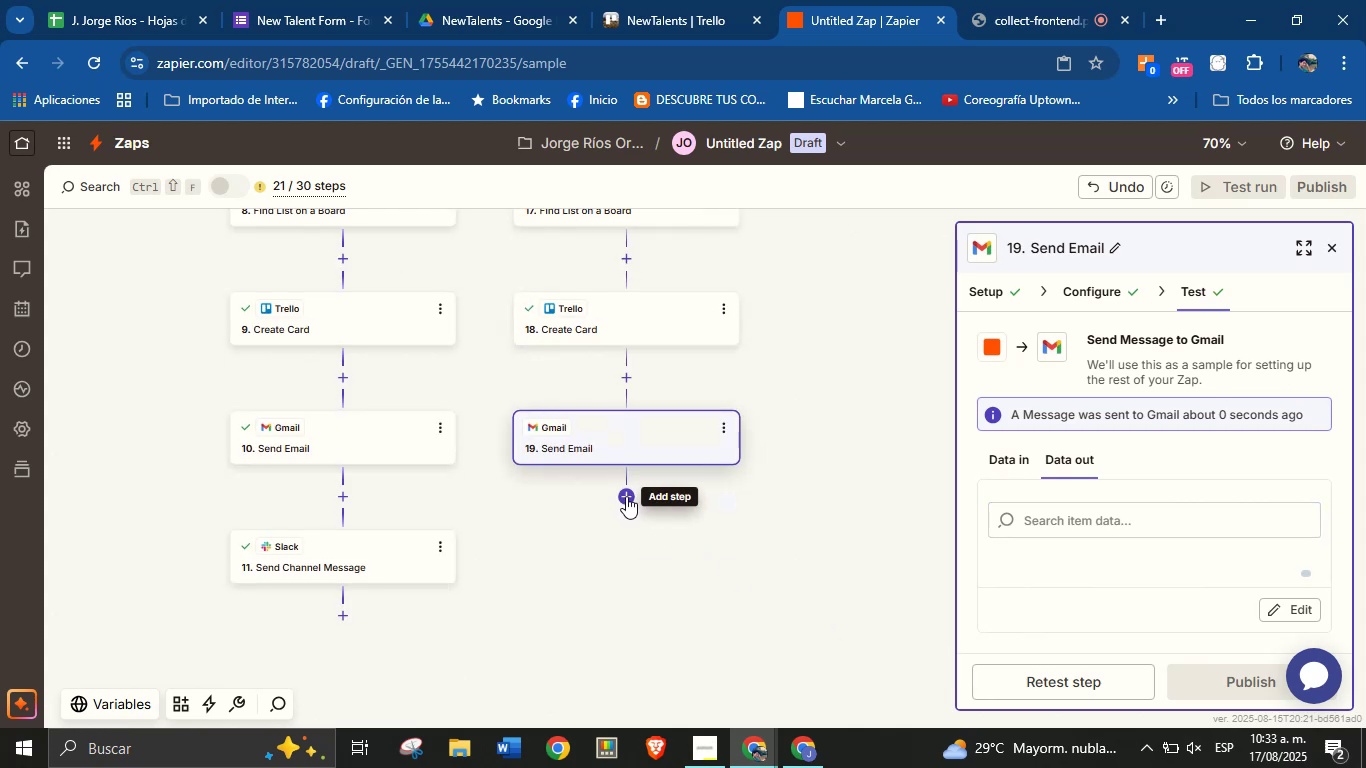 
left_click([626, 496])
 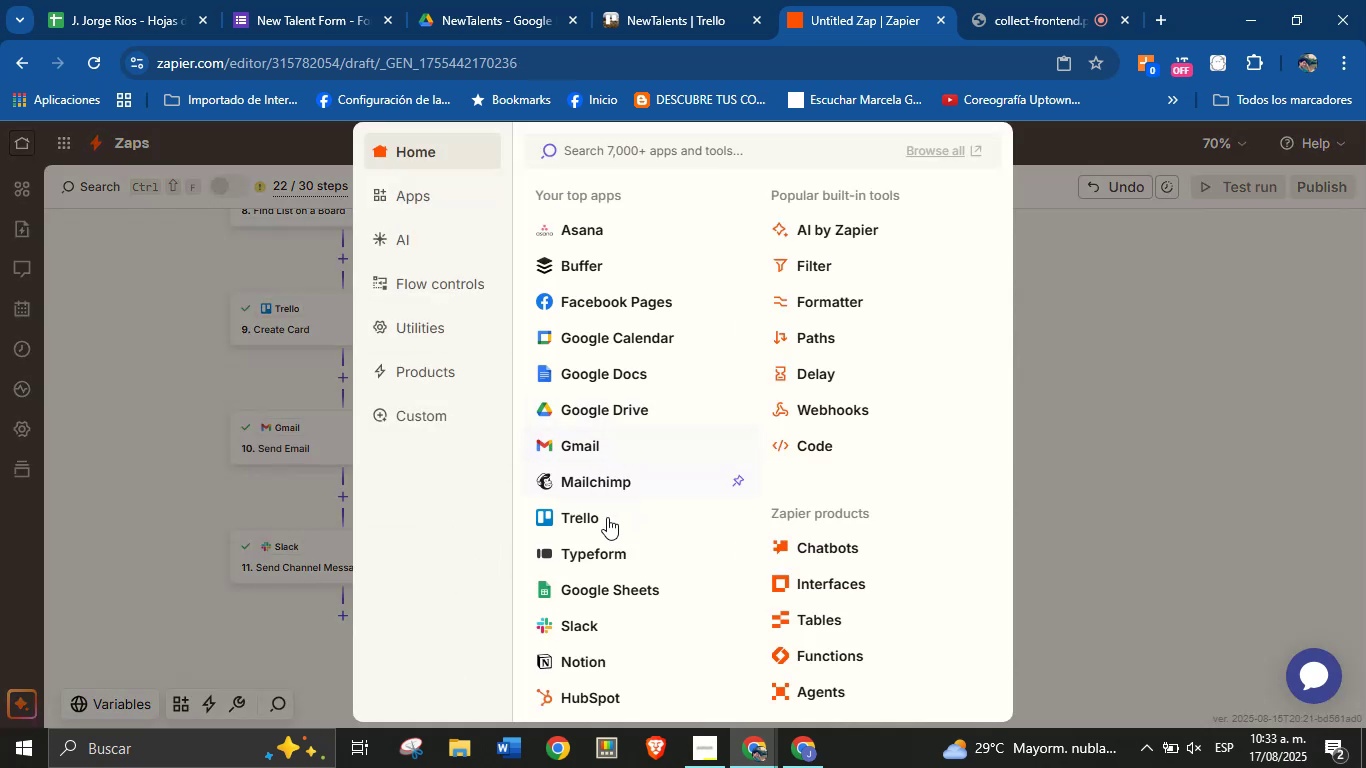 
left_click([607, 616])
 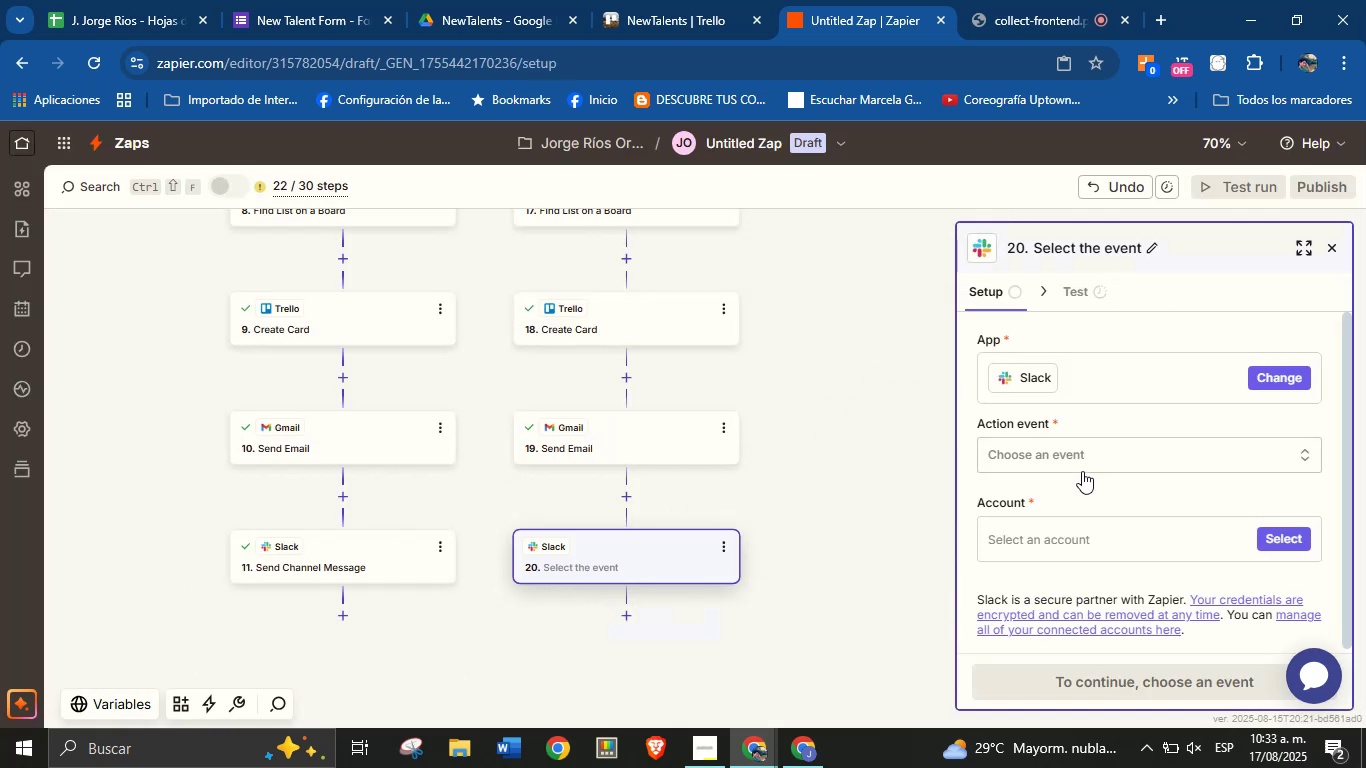 
left_click([1087, 460])
 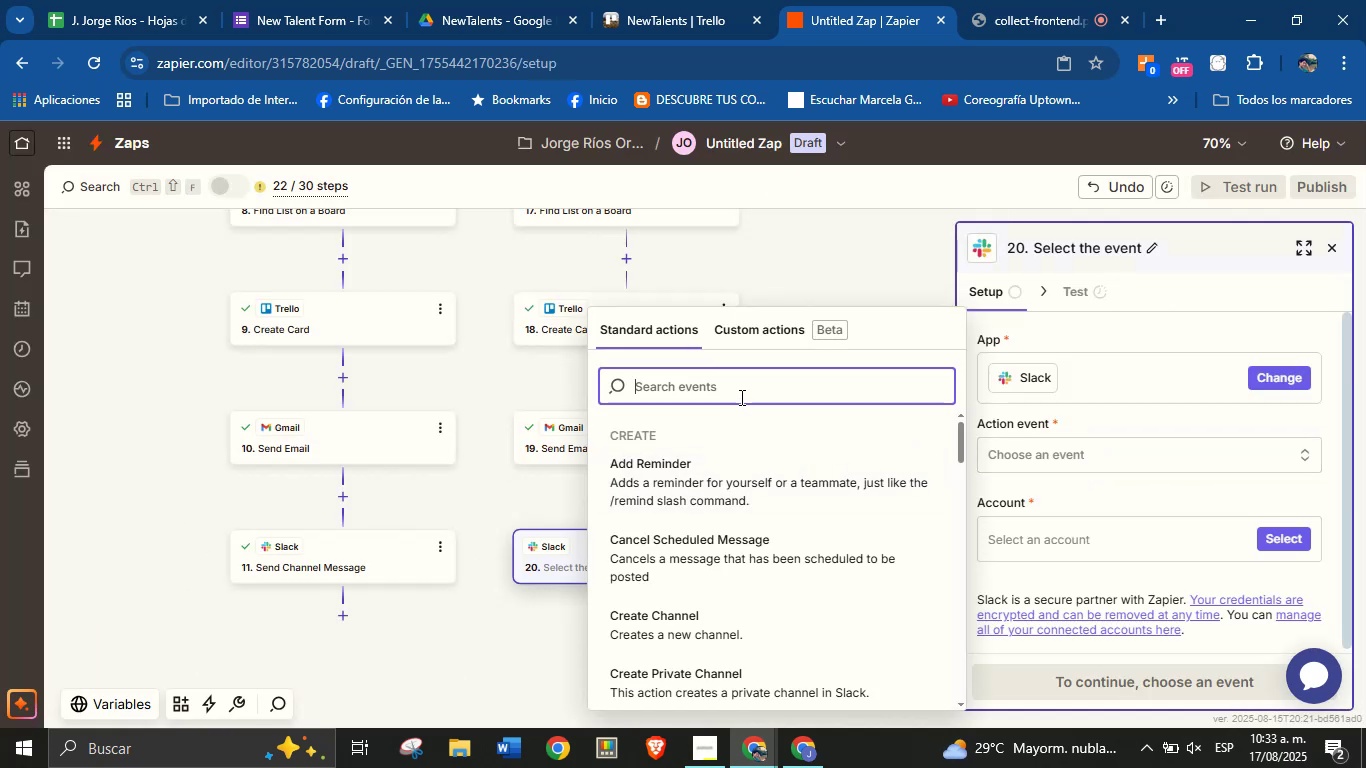 
type(ent)
 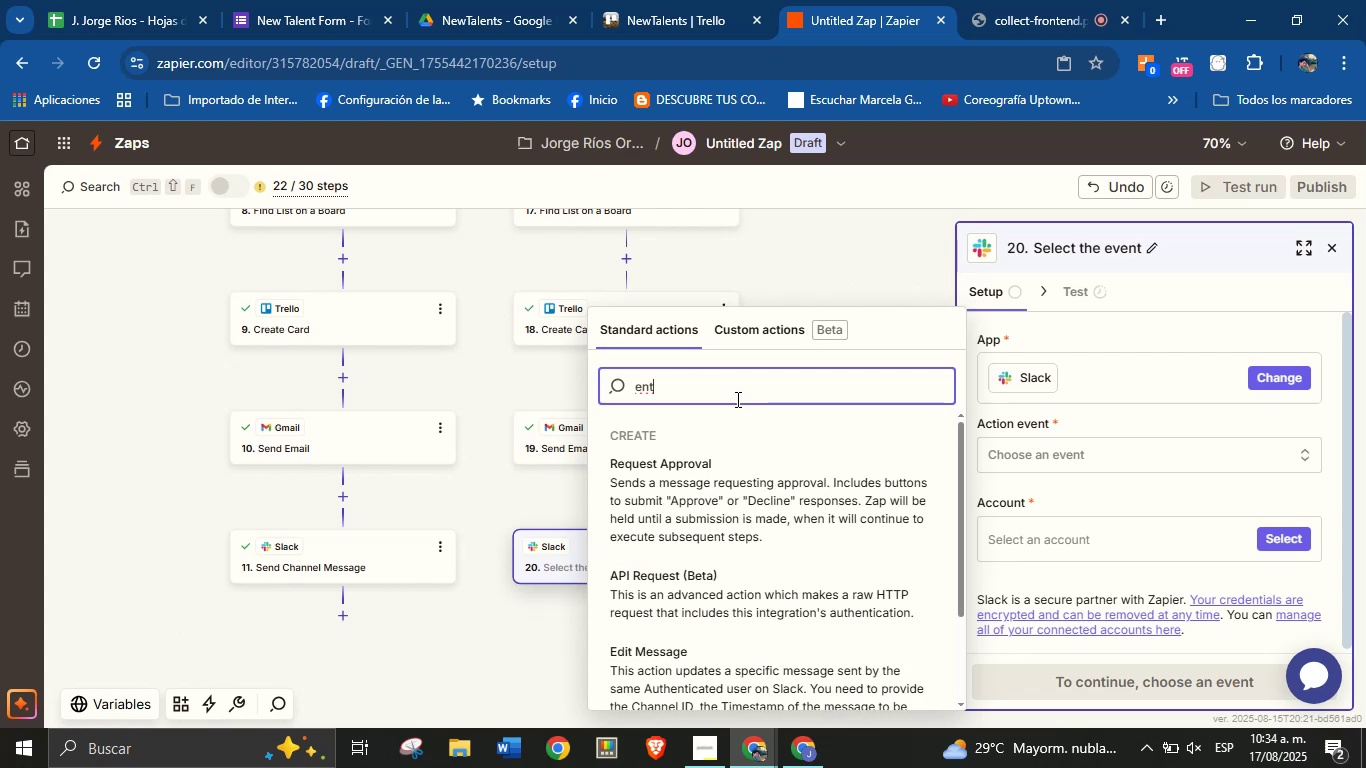 
scroll: coordinate [732, 526], scroll_direction: down, amount: 7.0
 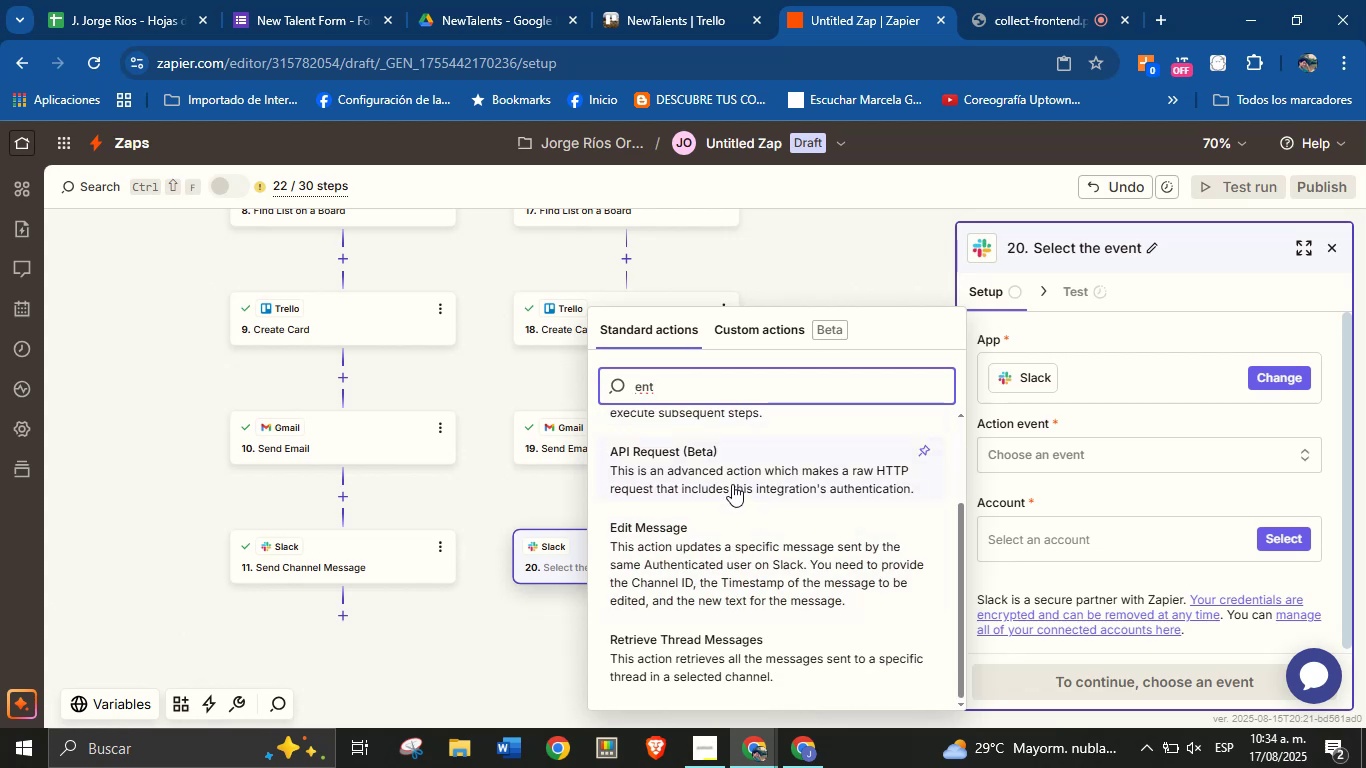 
key(Backspace)
key(Backspace)
key(Backspace)
key(Backspace)
type(send)
 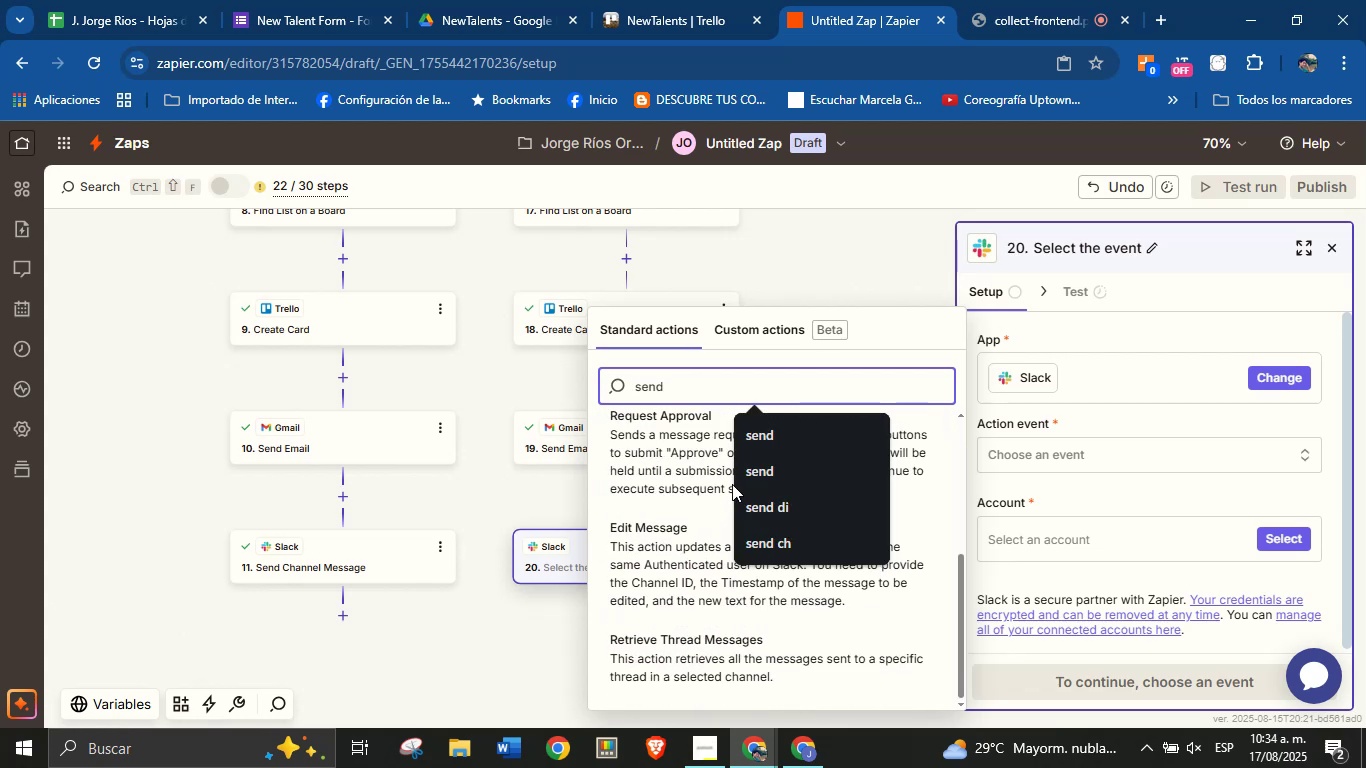 
scroll: coordinate [690, 494], scroll_direction: up, amount: 6.0
 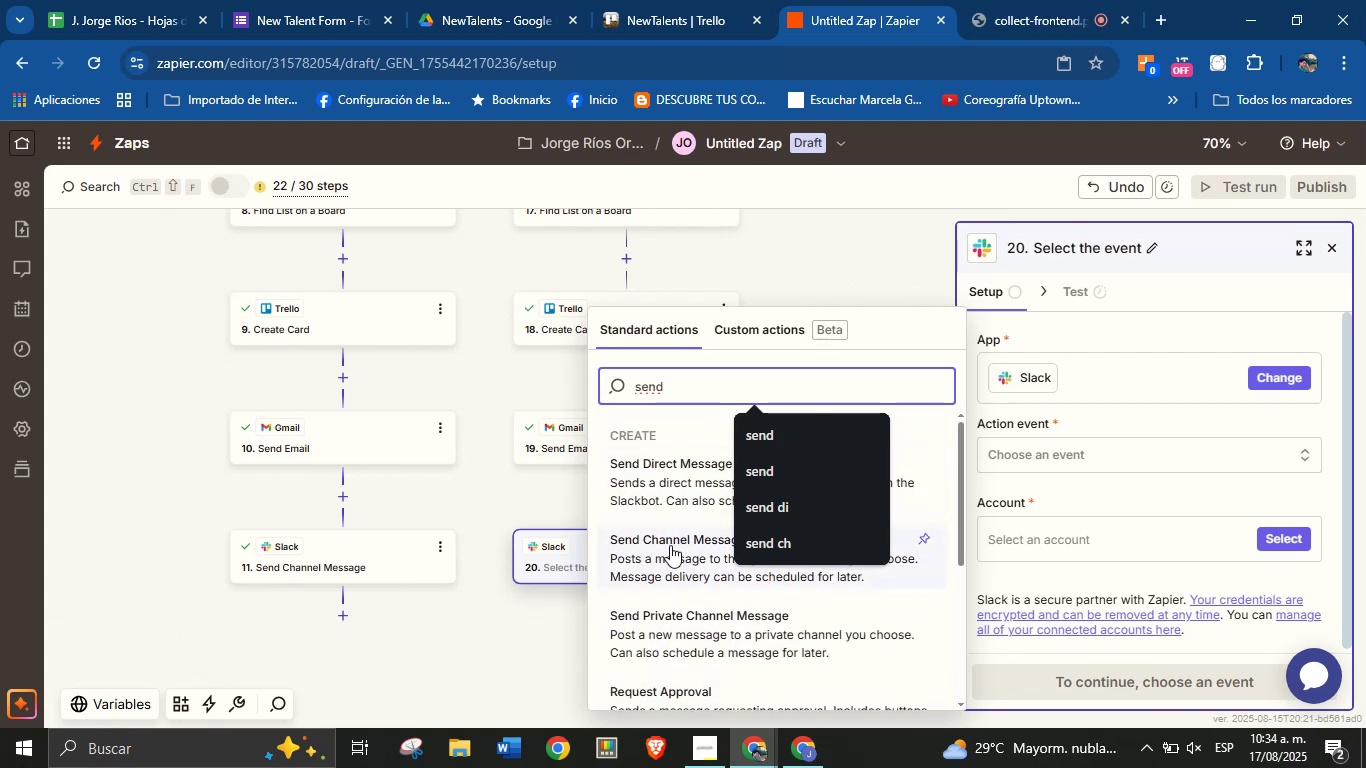 
left_click([670, 554])
 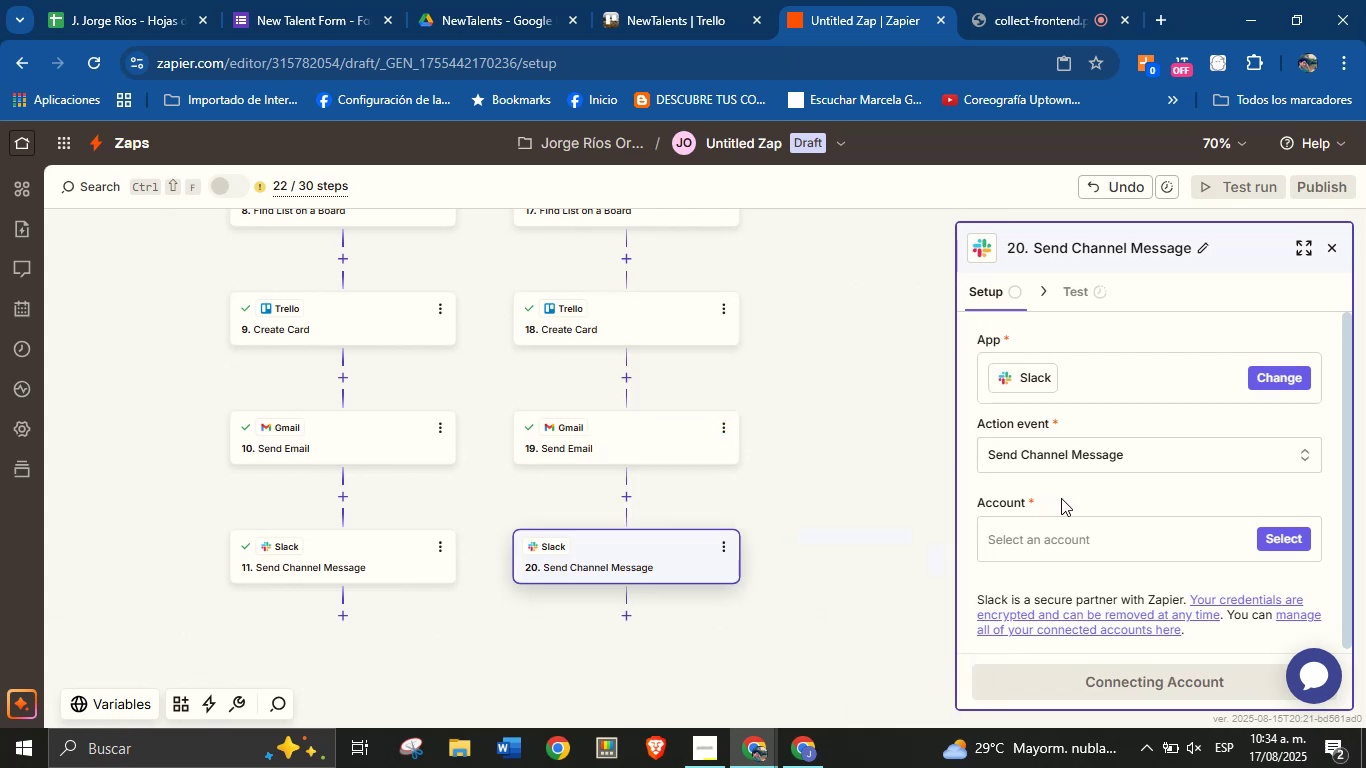 
left_click([1065, 502])
 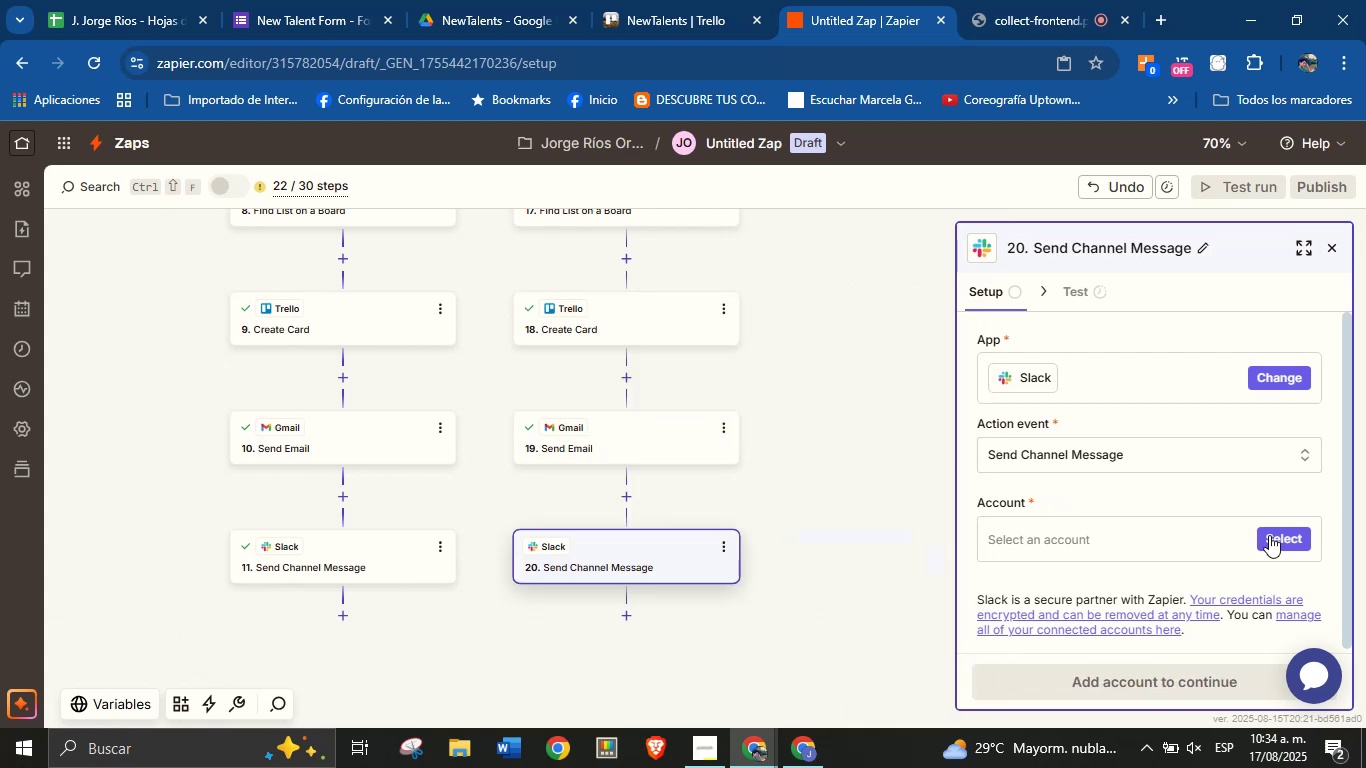 
left_click([1271, 535])
 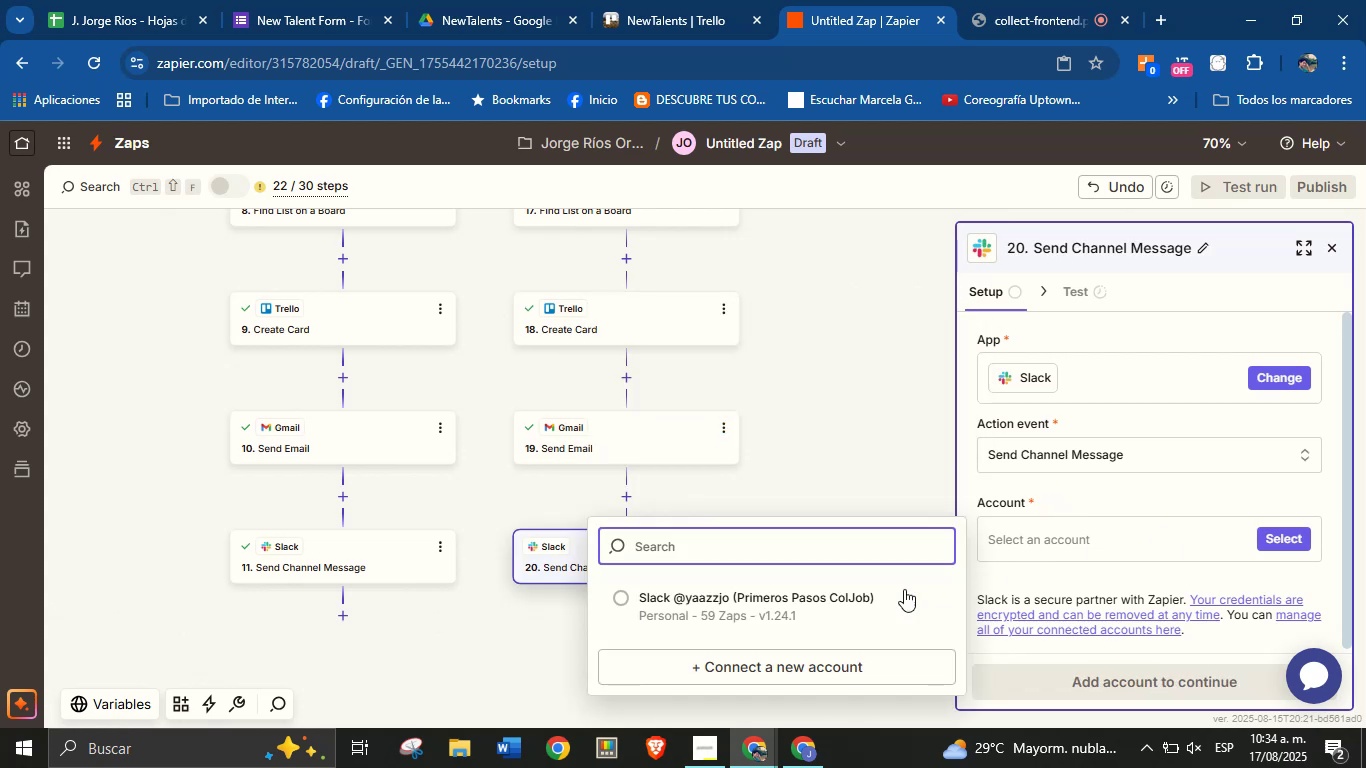 
left_click([848, 598])
 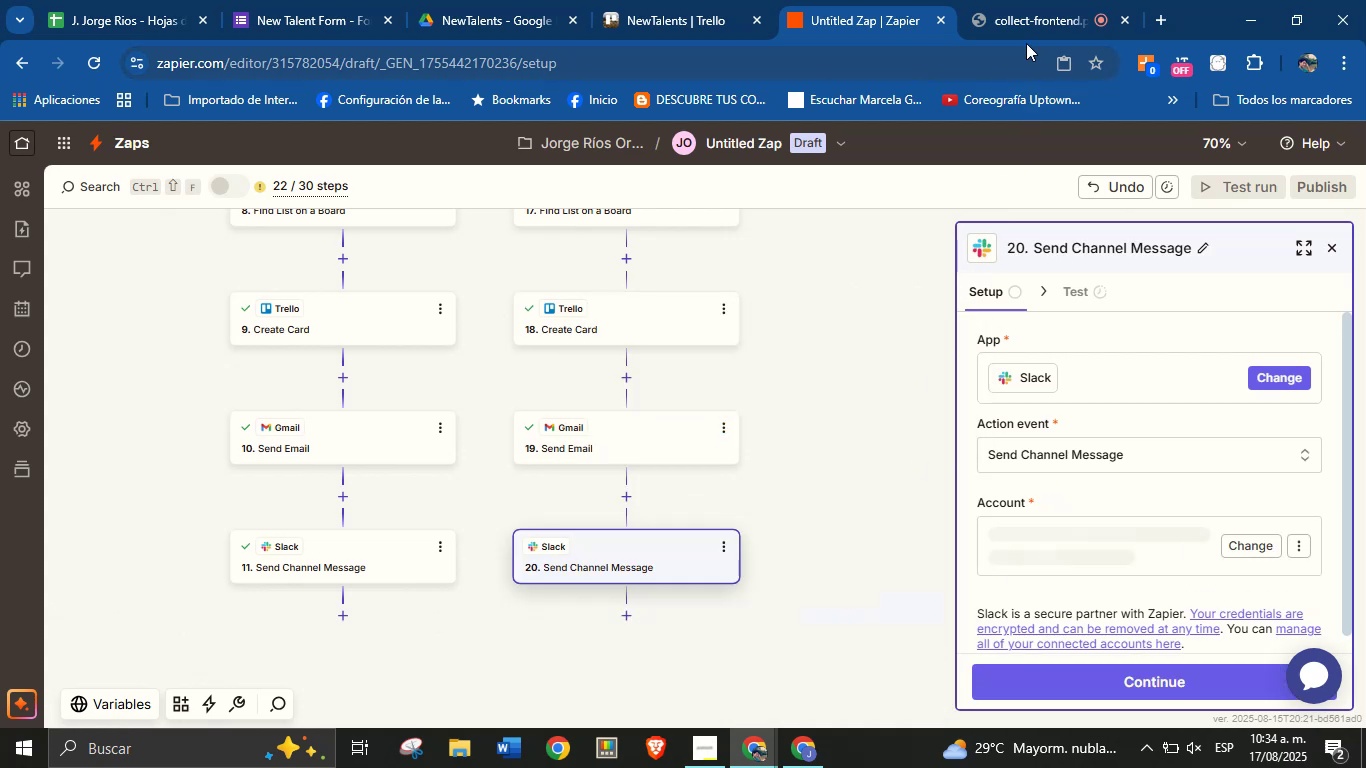 
left_click([1026, 30])
 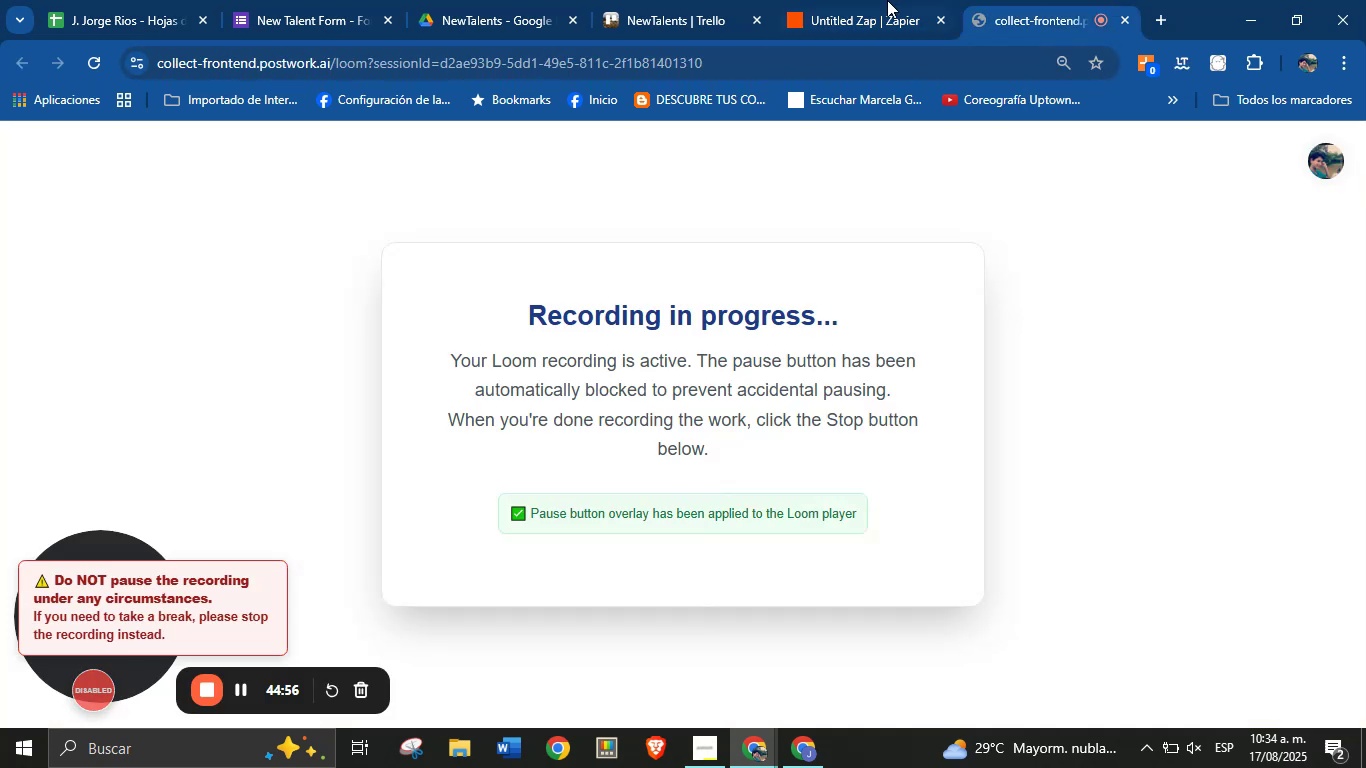 
left_click([872, 0])
 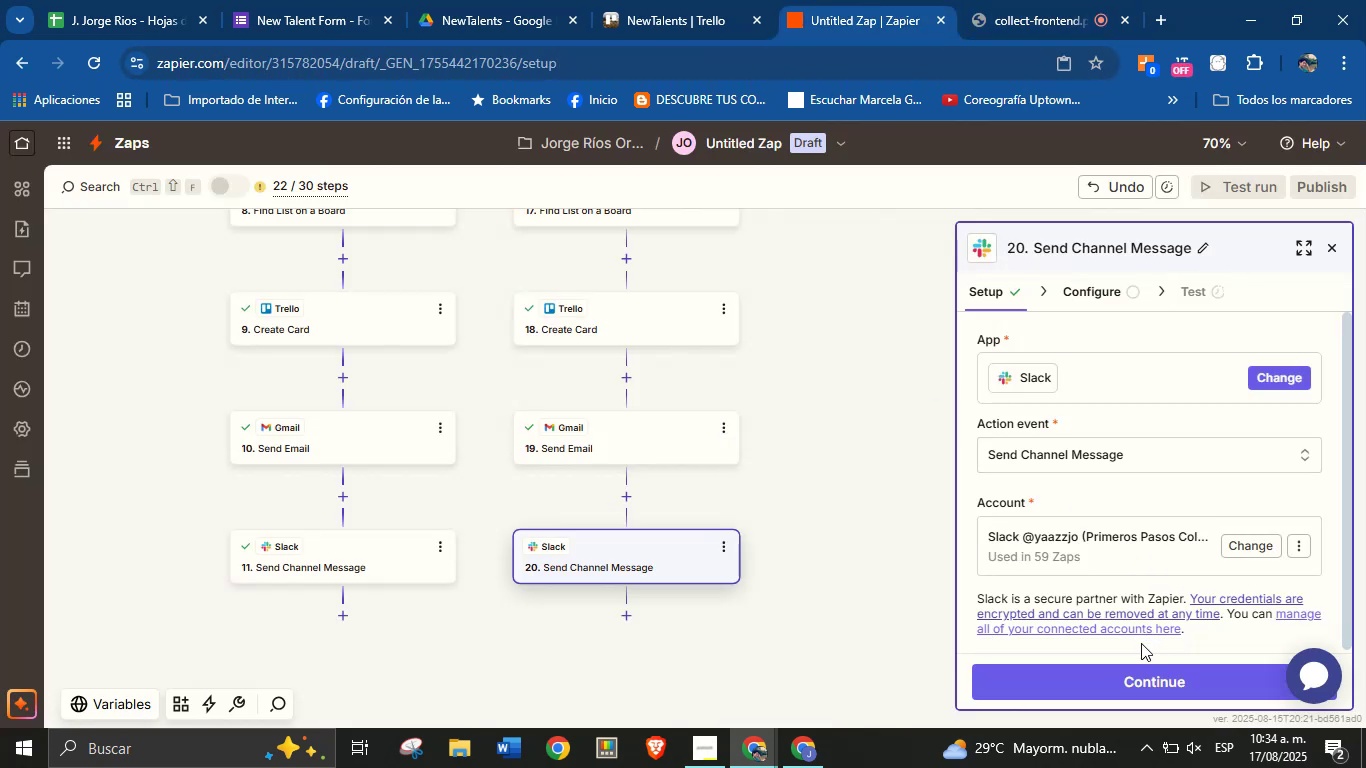 
left_click([1140, 669])
 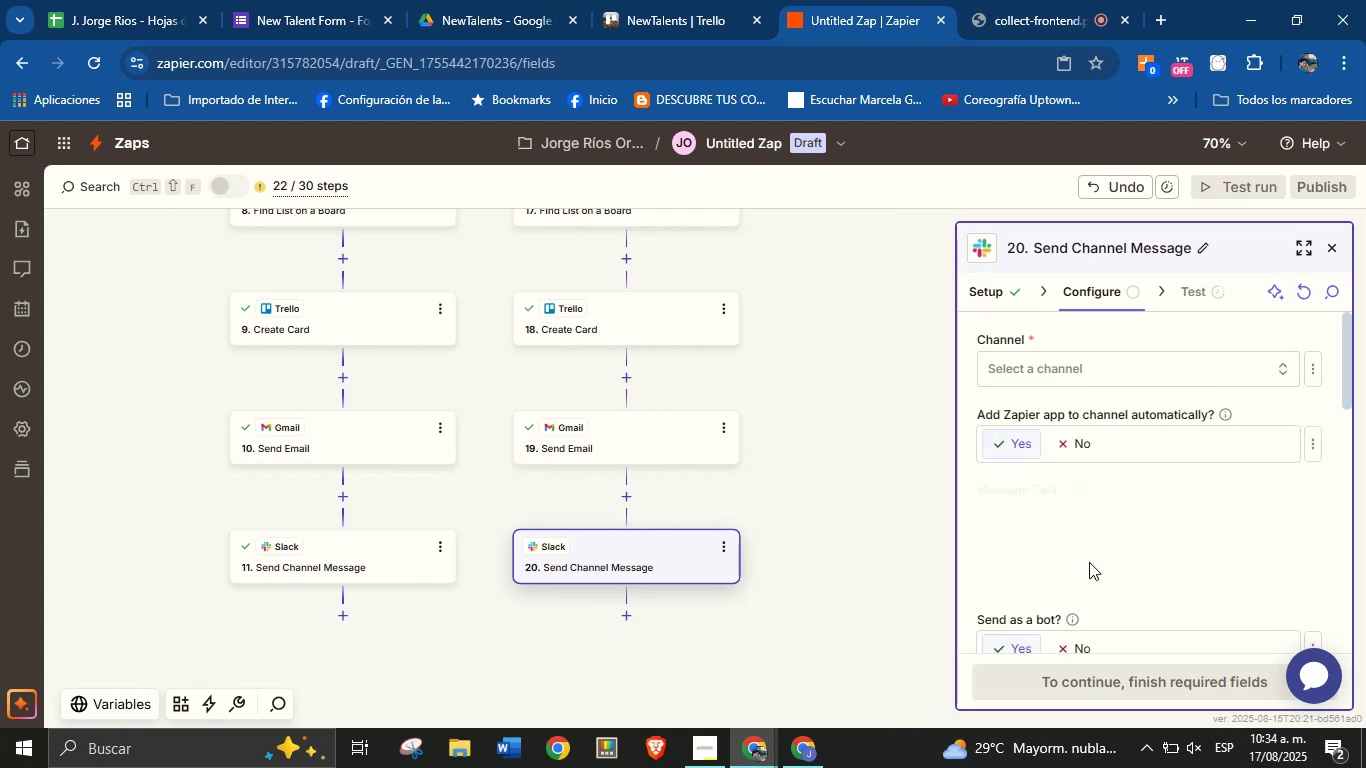 
left_click([1078, 371])
 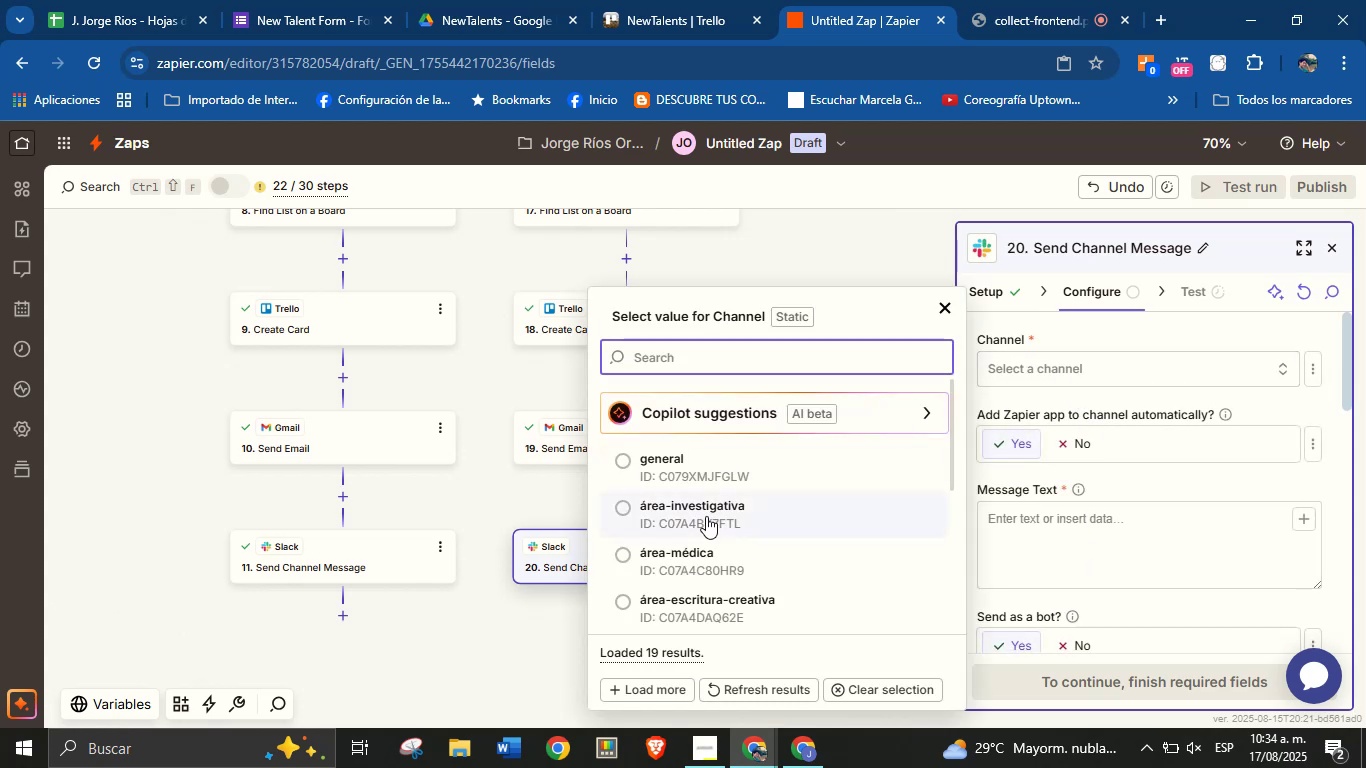 
scroll: coordinate [732, 532], scroll_direction: down, amount: 1.0
 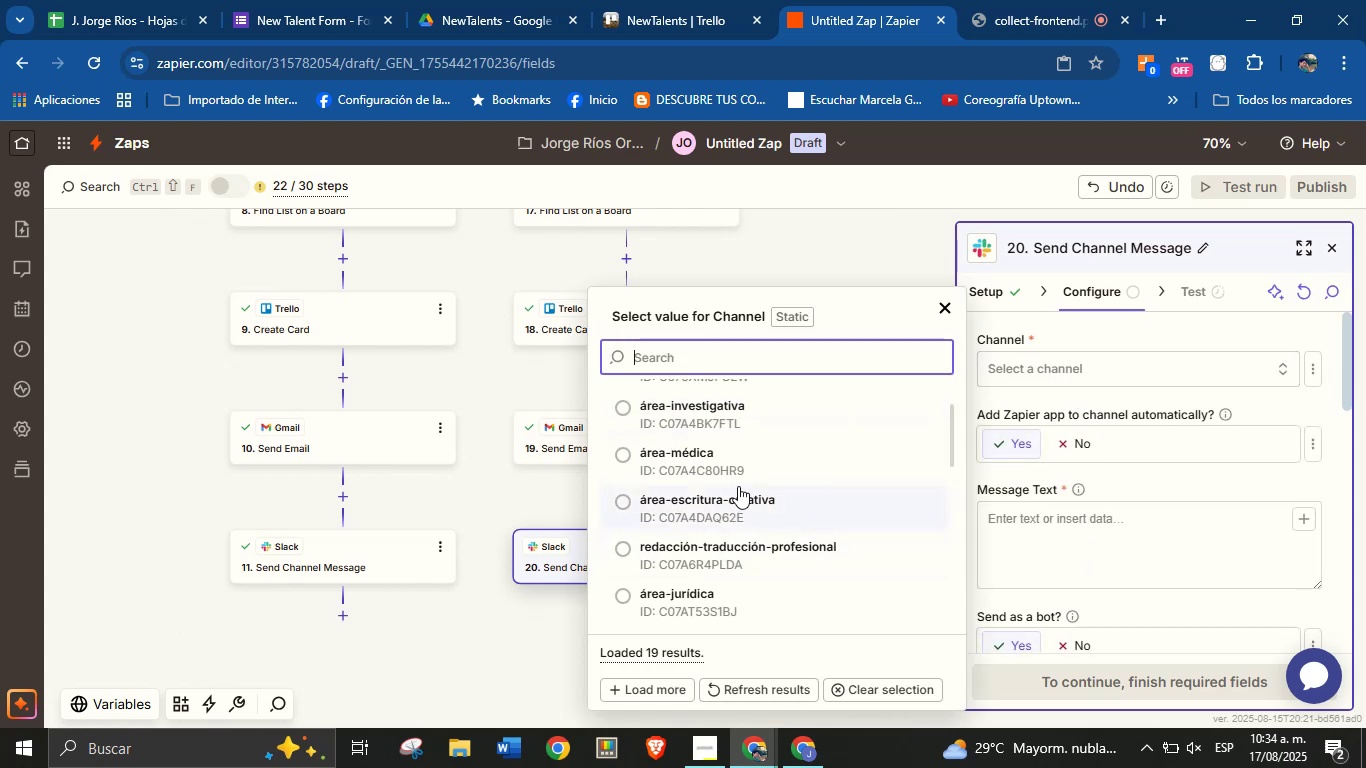 
scroll: coordinate [736, 491], scroll_direction: up, amount: 5.0
 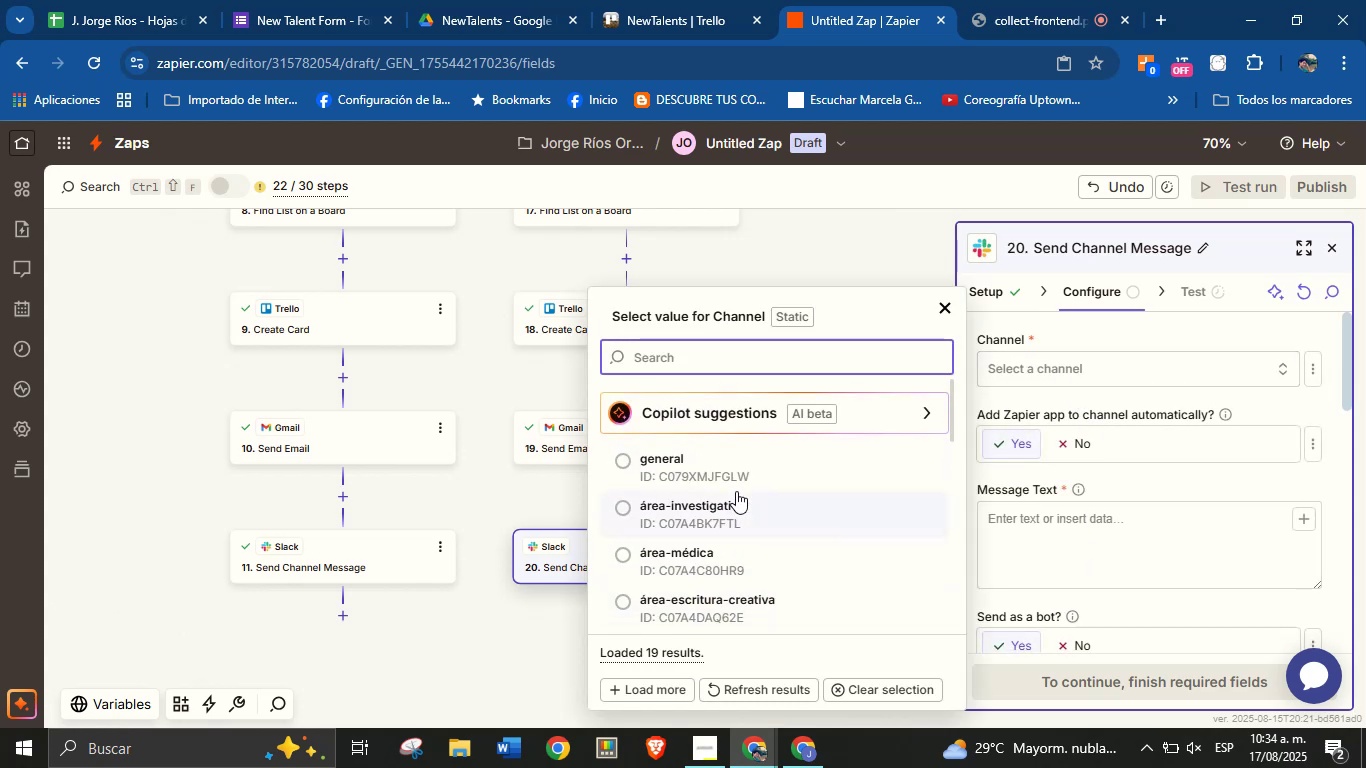 
type(tal)
 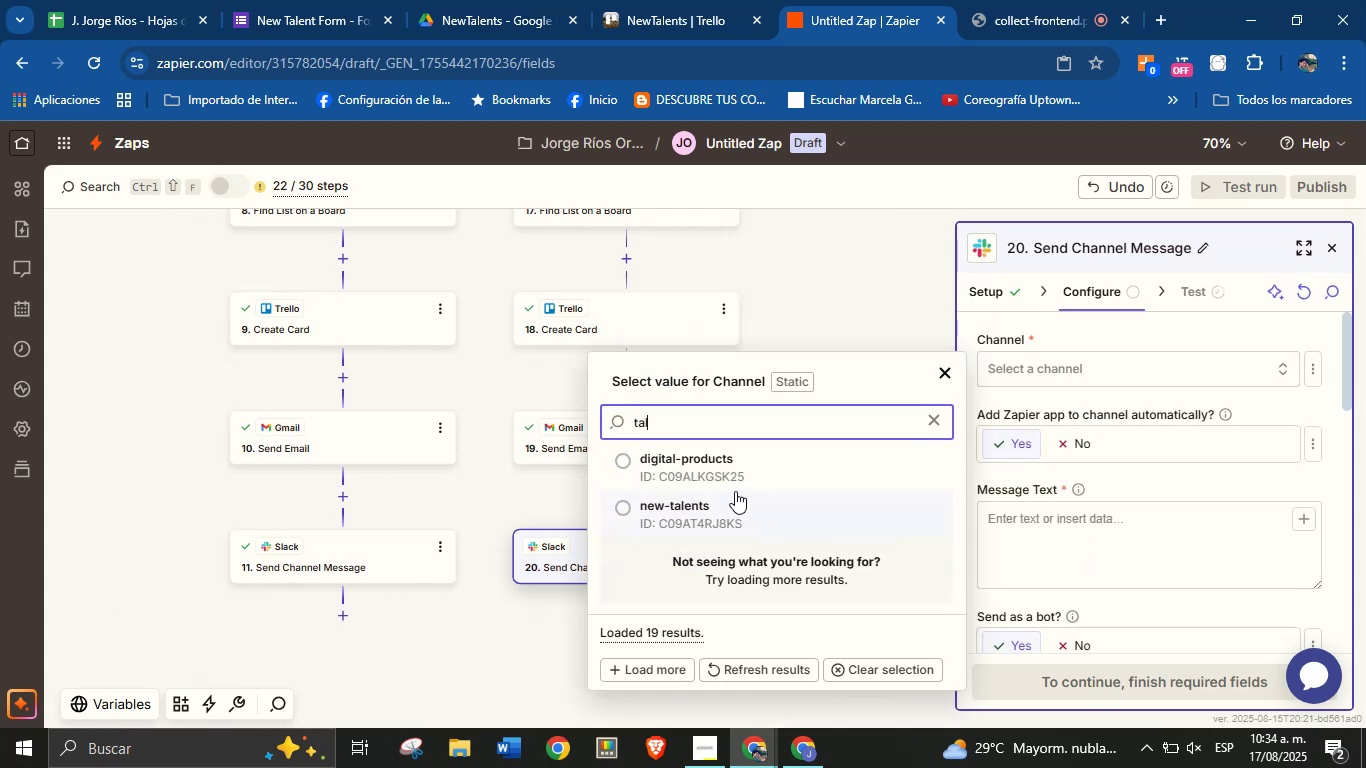 
left_click([688, 510])
 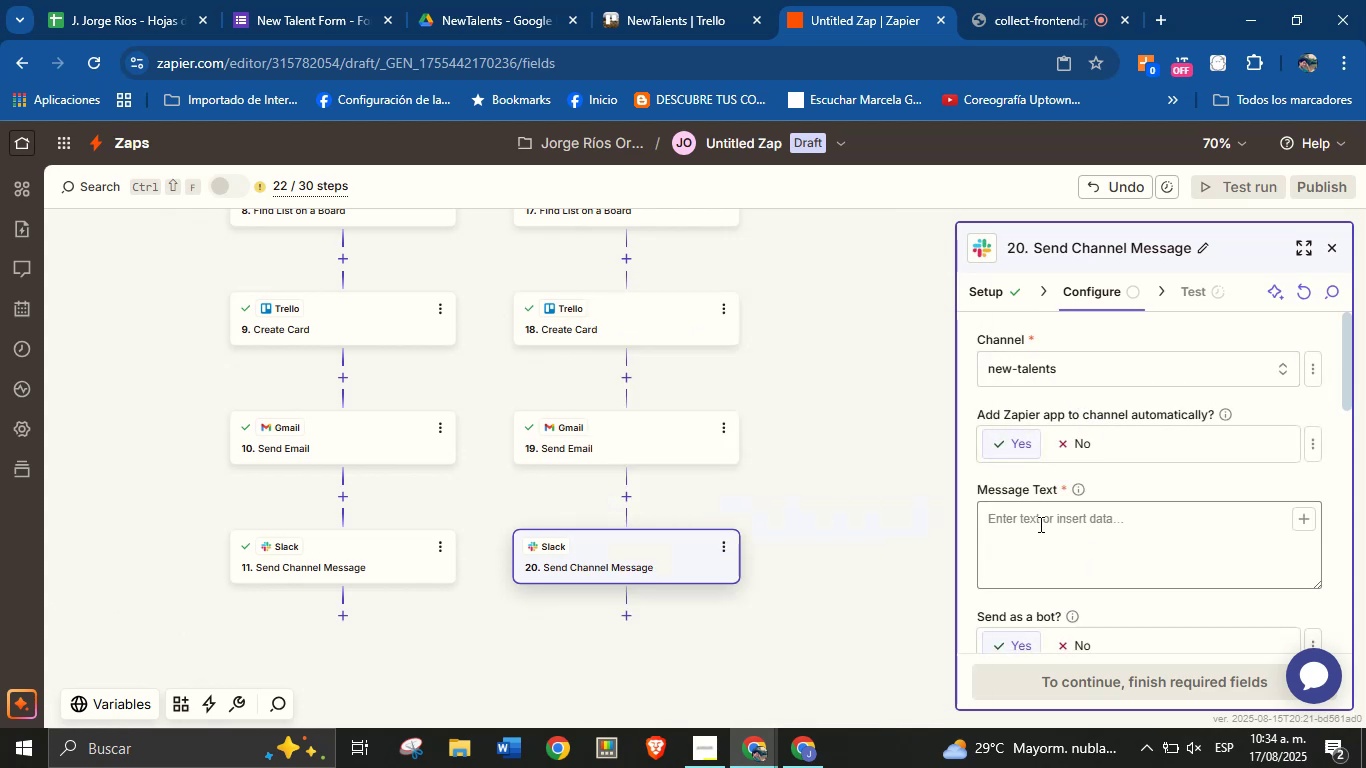 
left_click([1041, 524])
 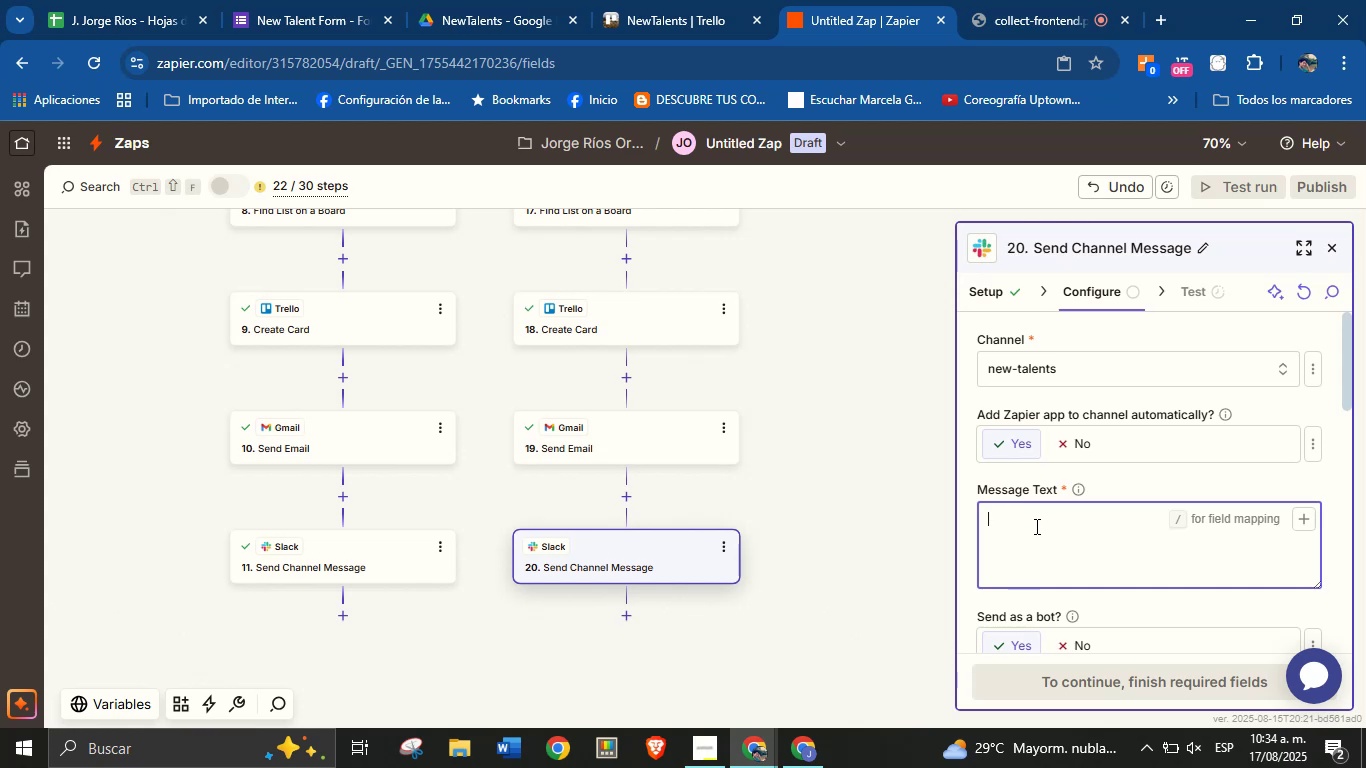 
type(Hello team.)
 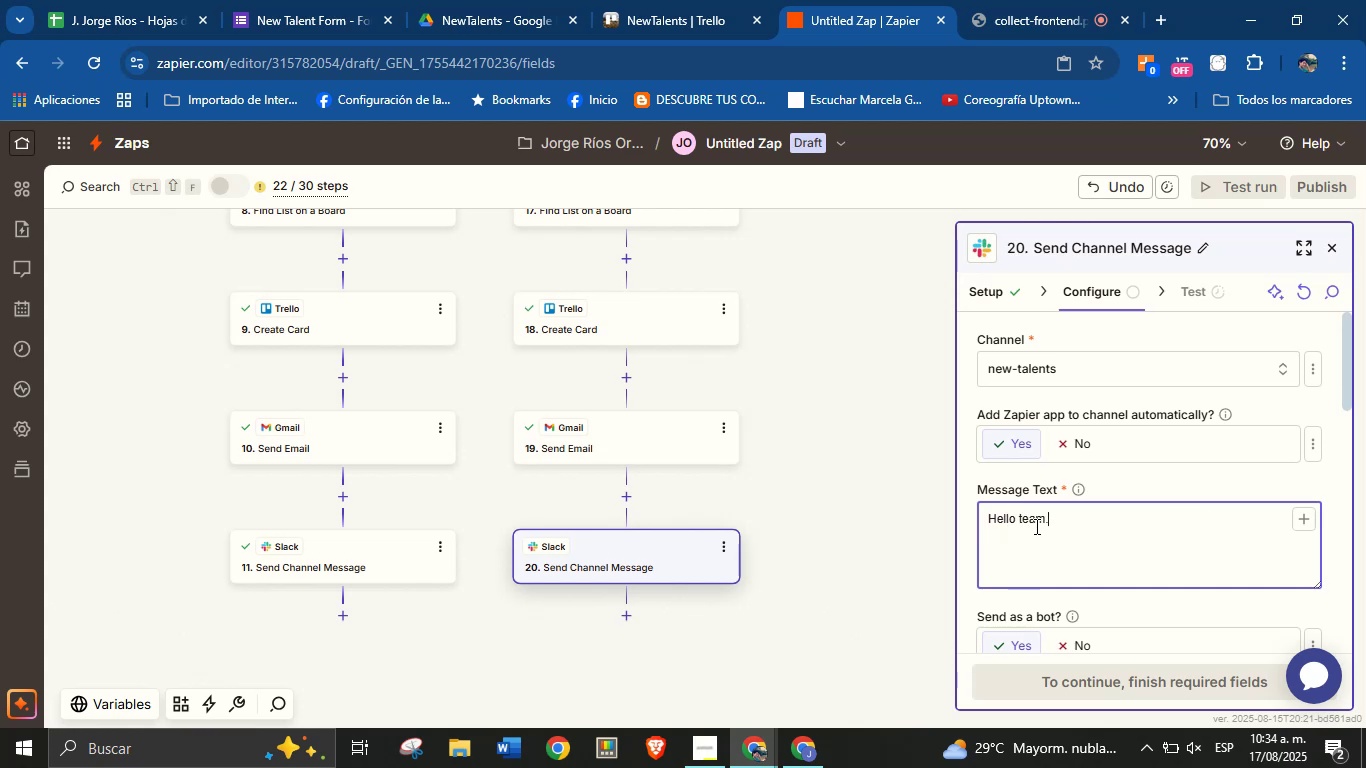 
key(Enter)
 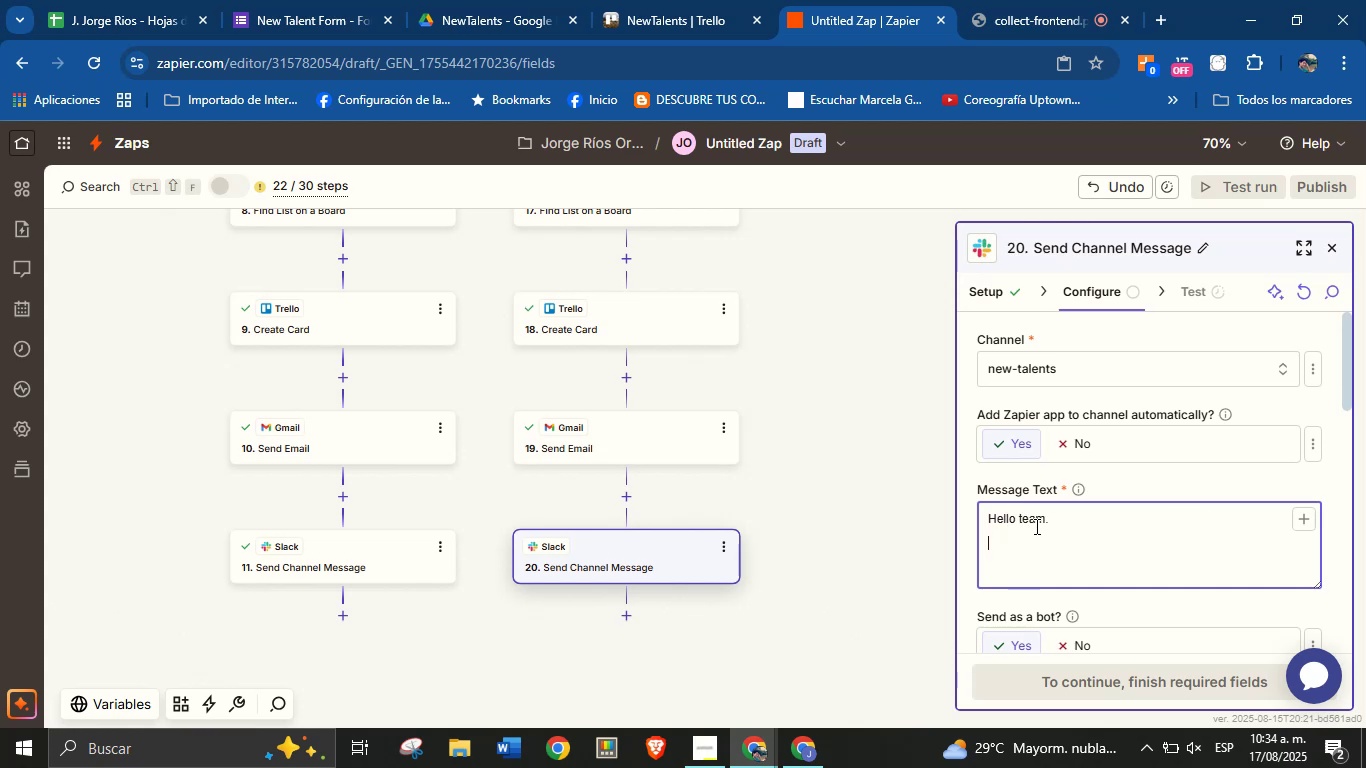 
type(There is a new talent.)
 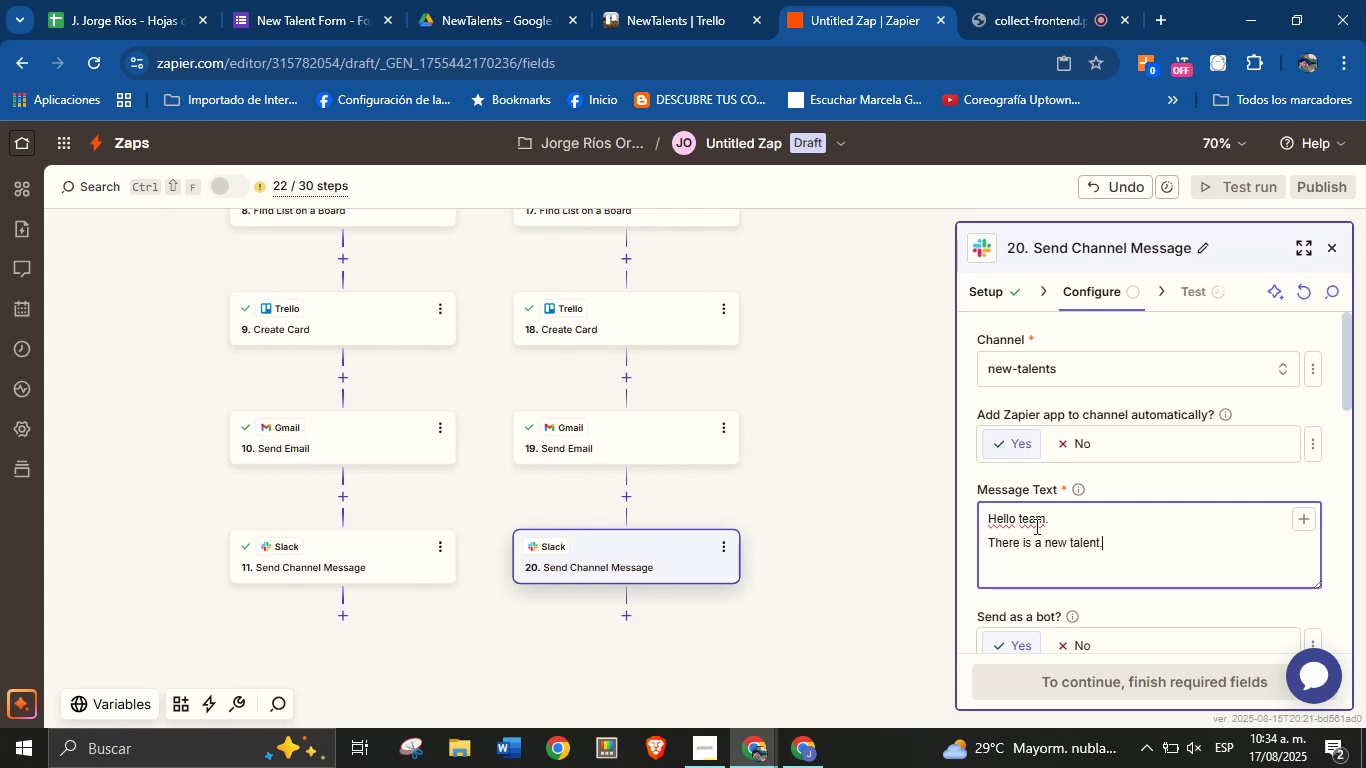 
key(Enter)
 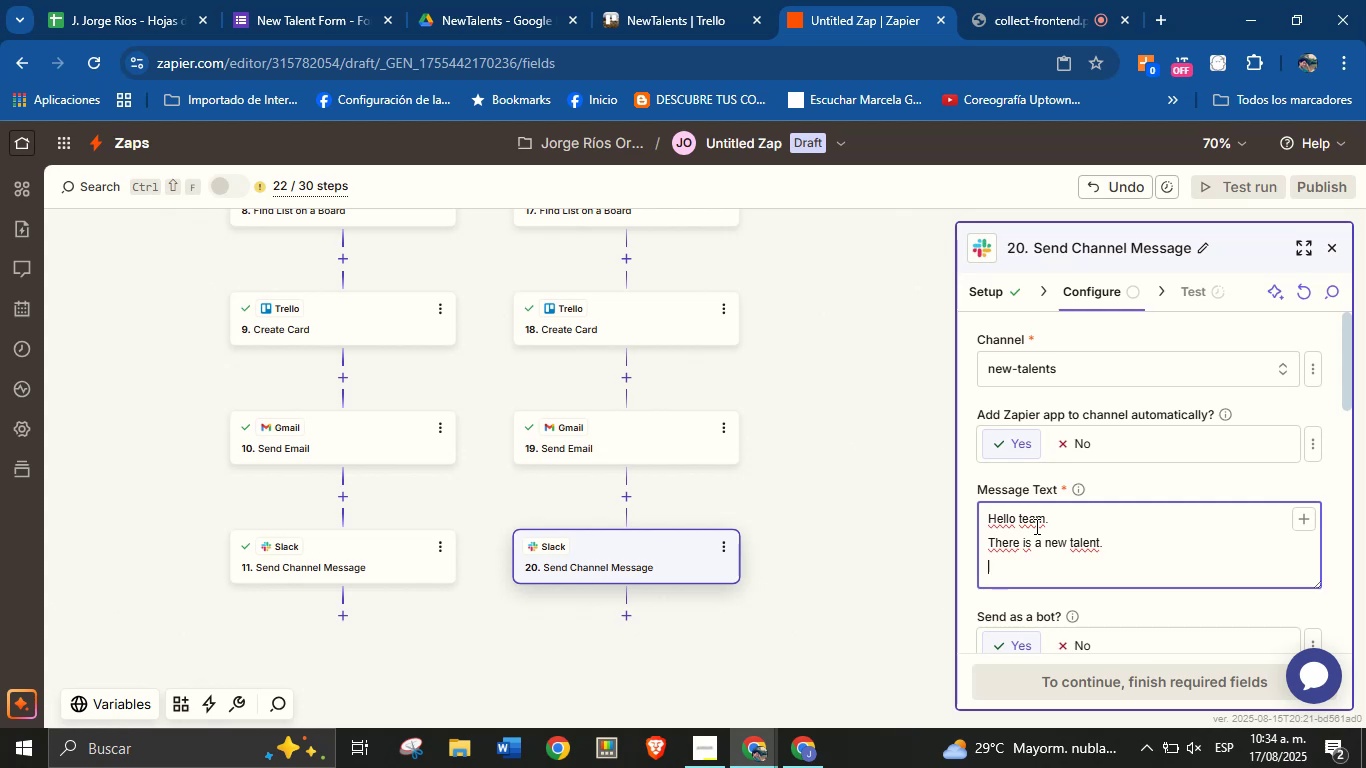 
type(View the dea)
key(Backspace)
type(teails here> )
 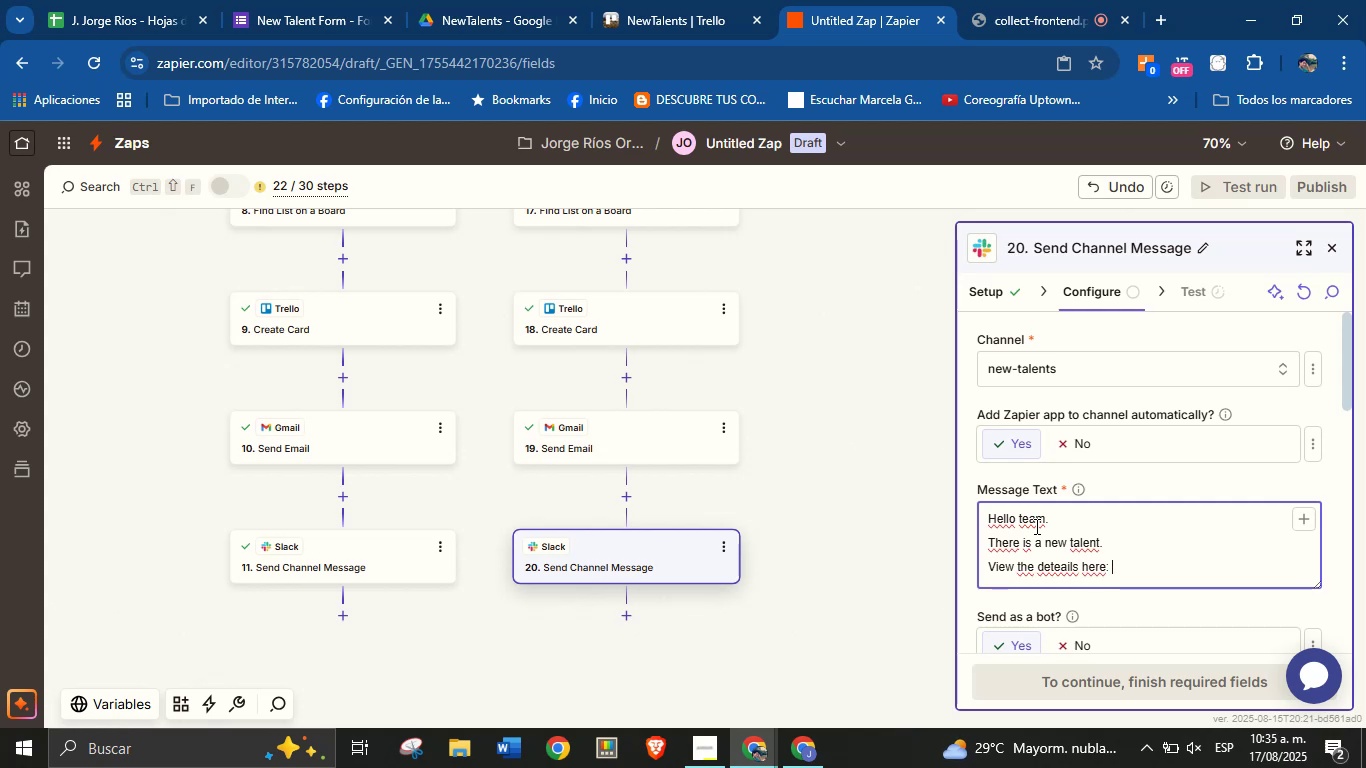 
left_click([1310, 515])
 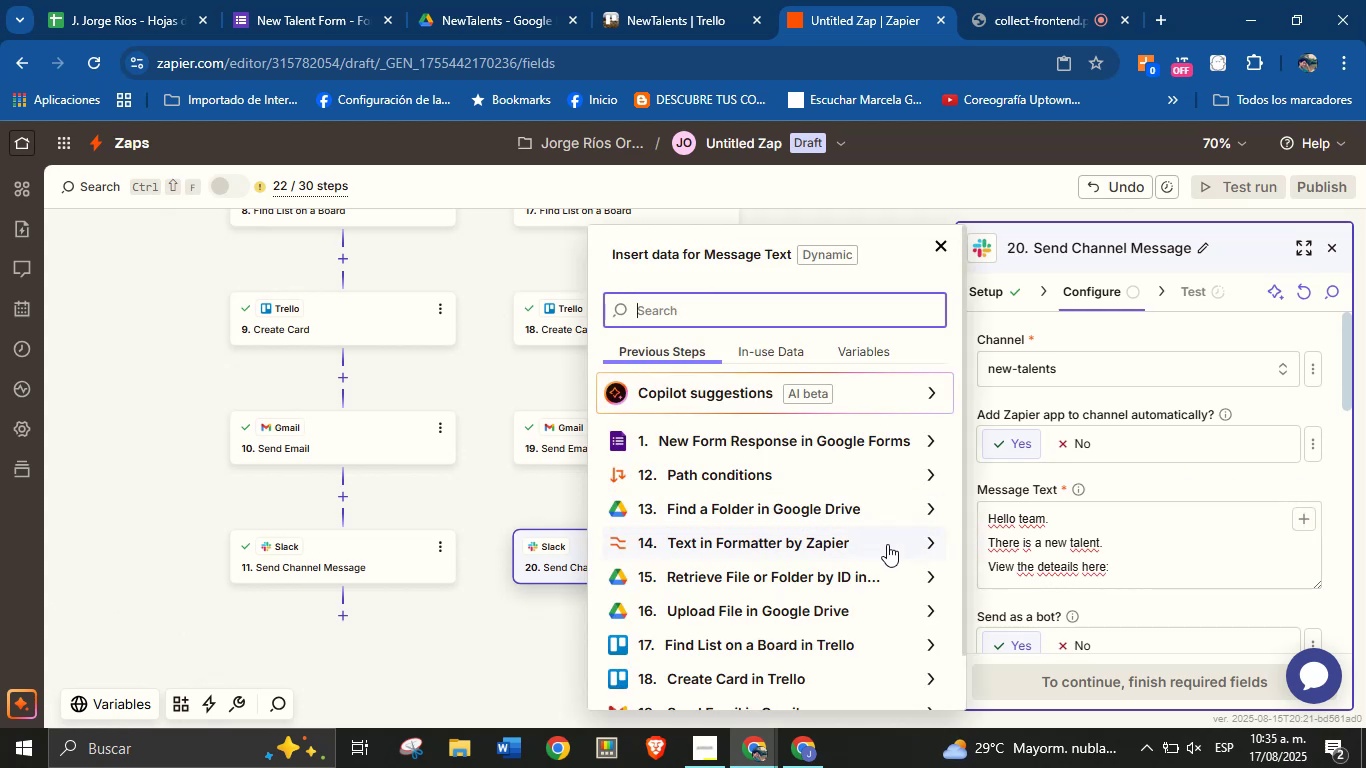 
scroll: coordinate [895, 588], scroll_direction: down, amount: 1.0
 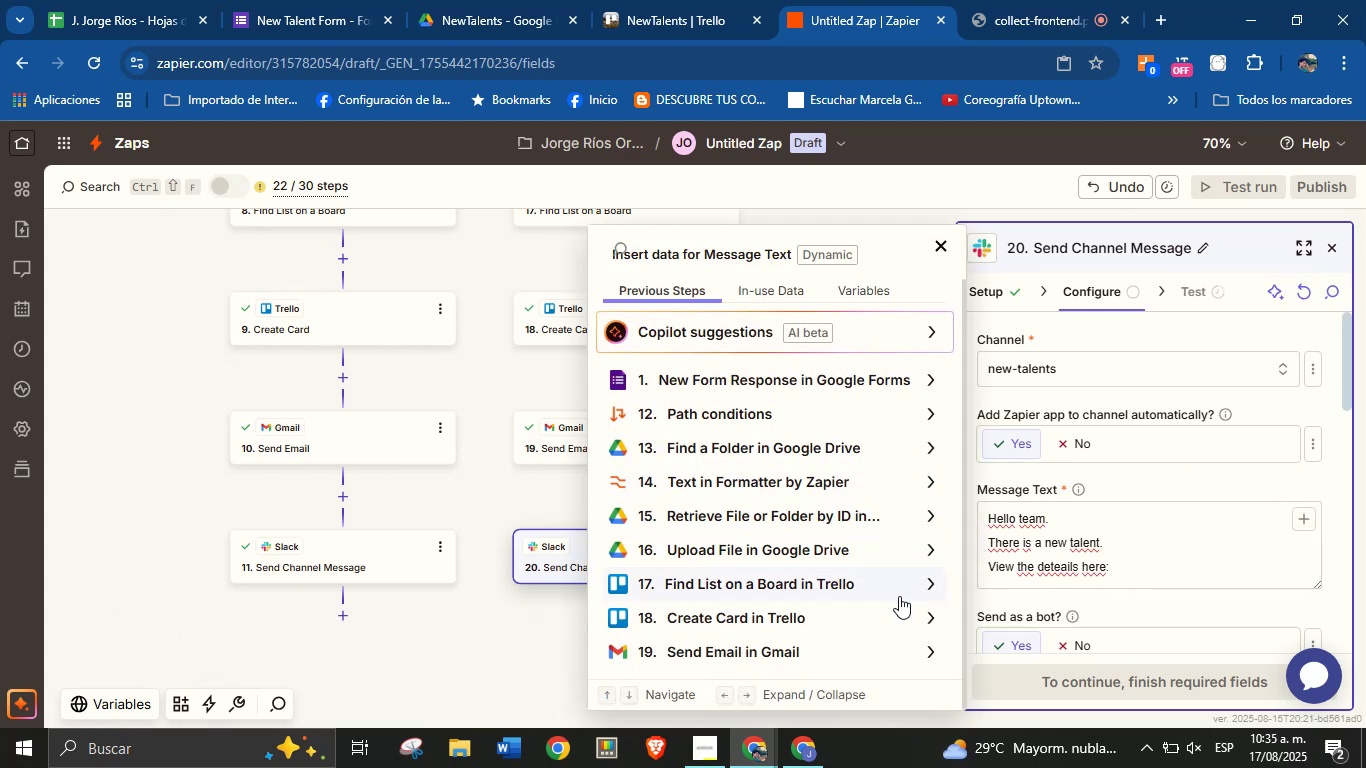 
mouse_move([932, 619])
 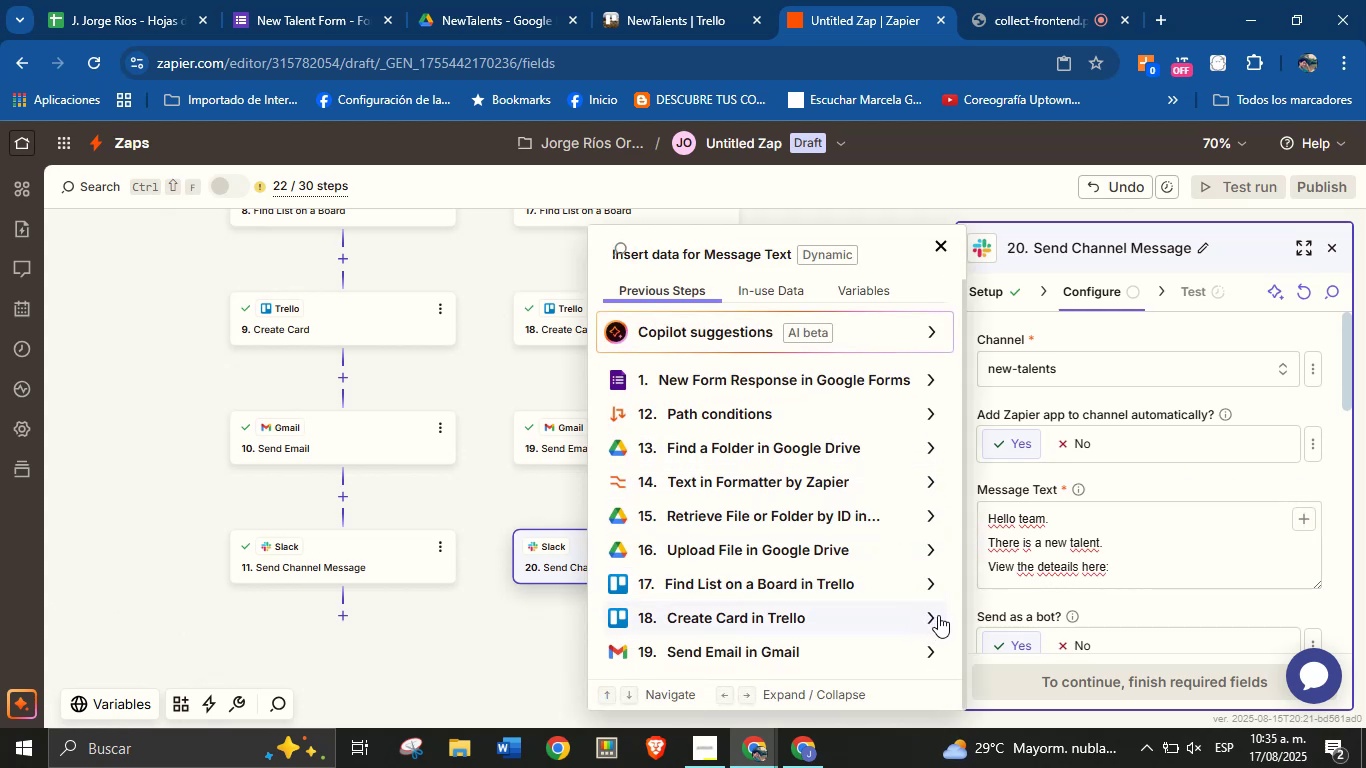 
left_click([935, 617])
 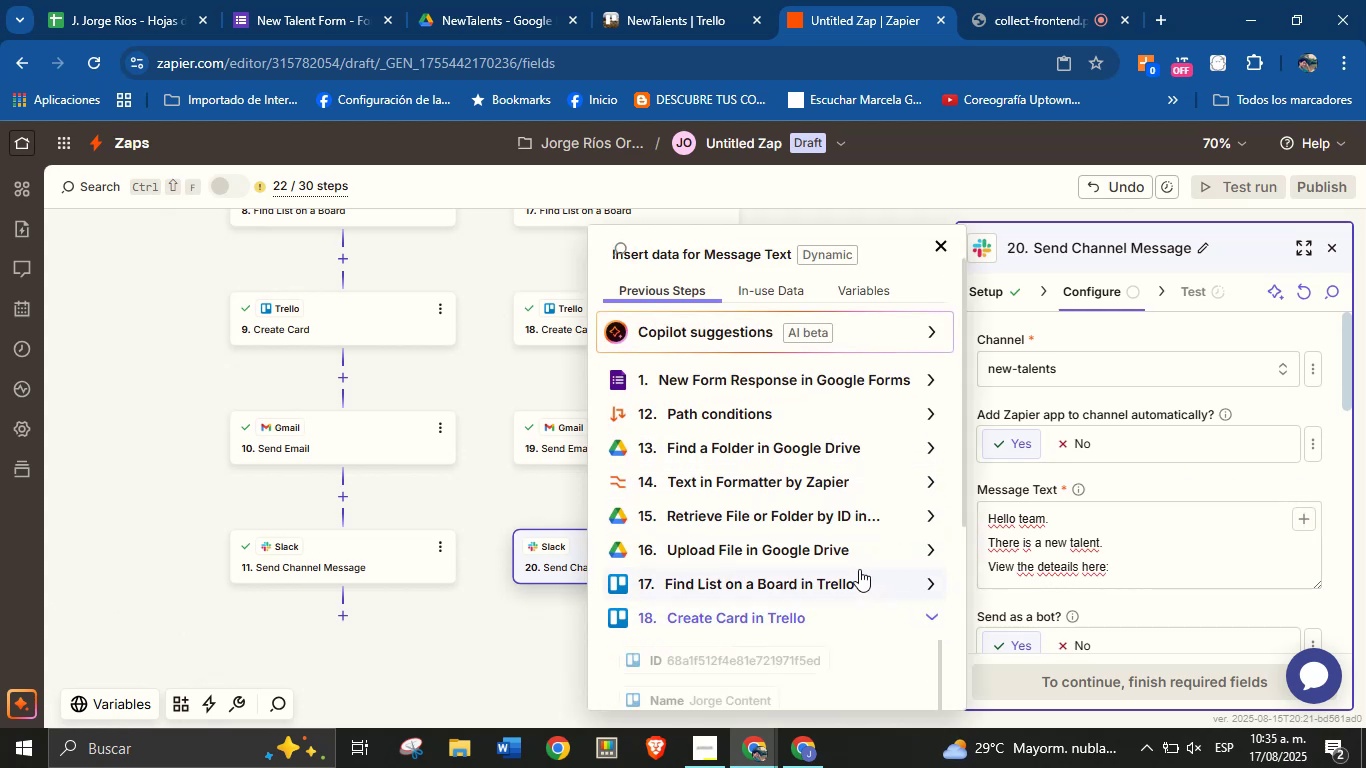 
scroll: coordinate [806, 516], scroll_direction: down, amount: 3.0
 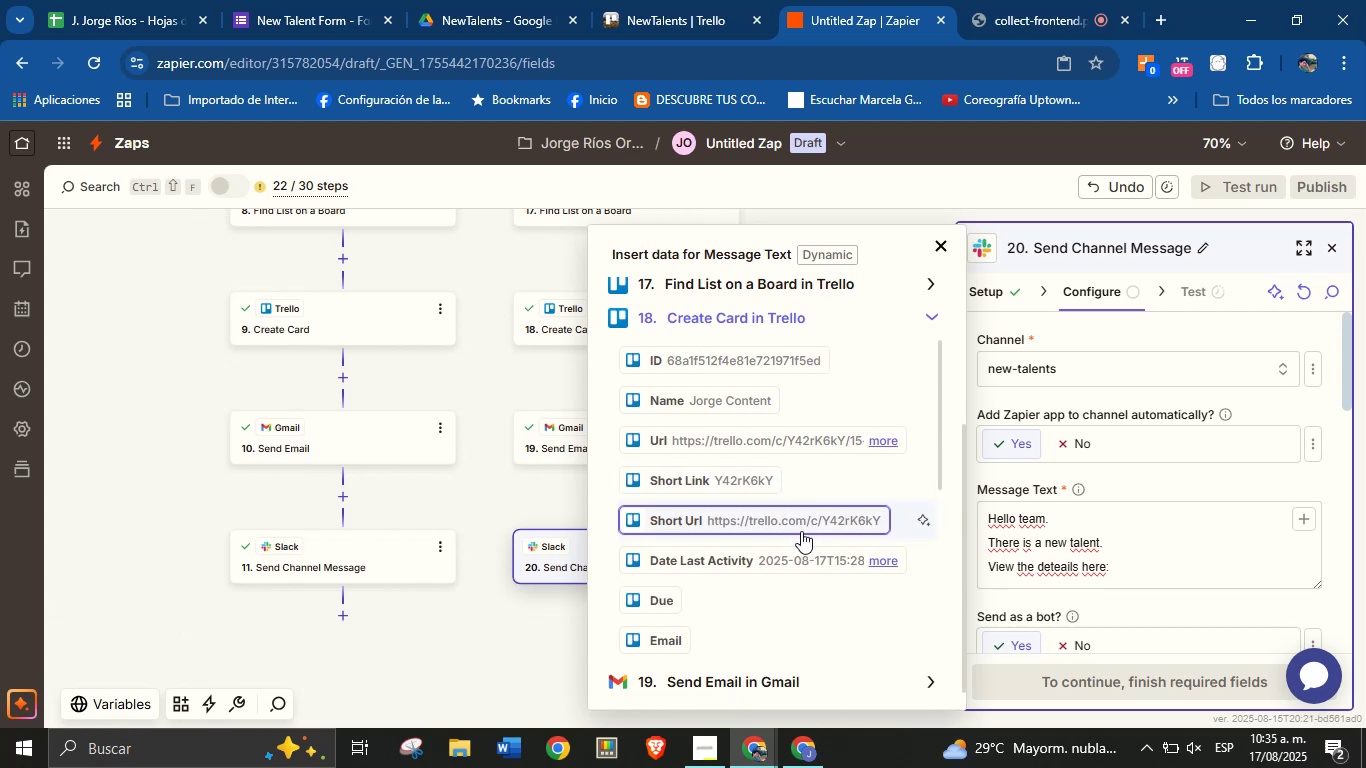 
left_click([800, 523])
 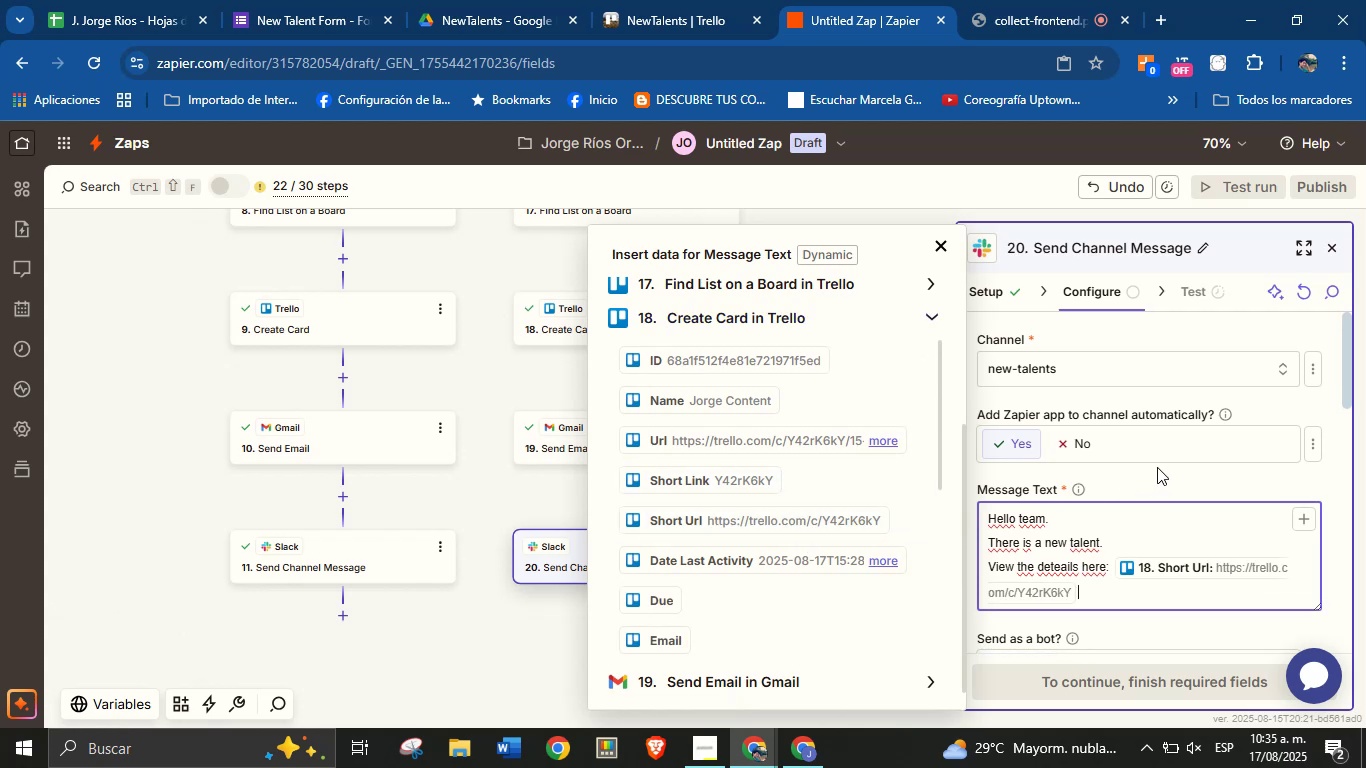 
left_click([1157, 477])
 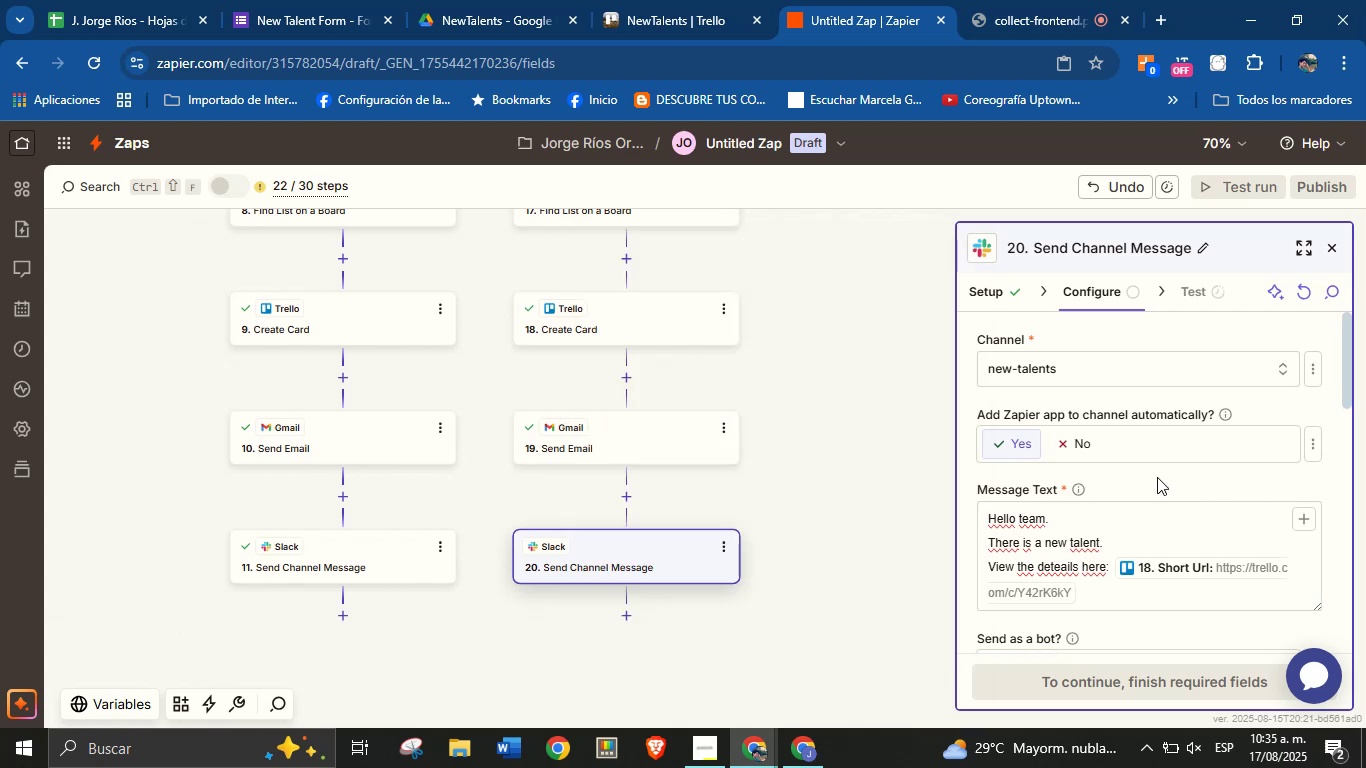 
scroll: coordinate [1157, 477], scroll_direction: down, amount: 1.0
 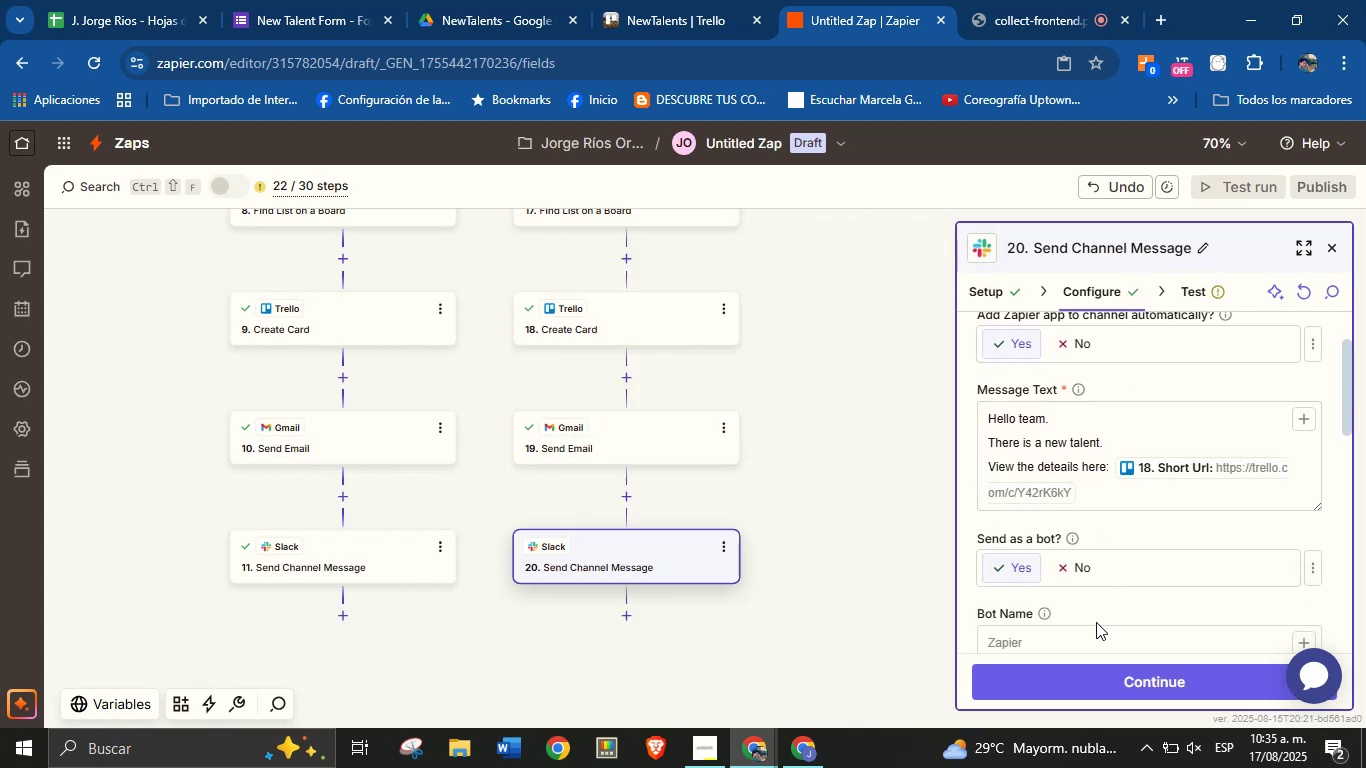 
left_click([1095, 624])
 